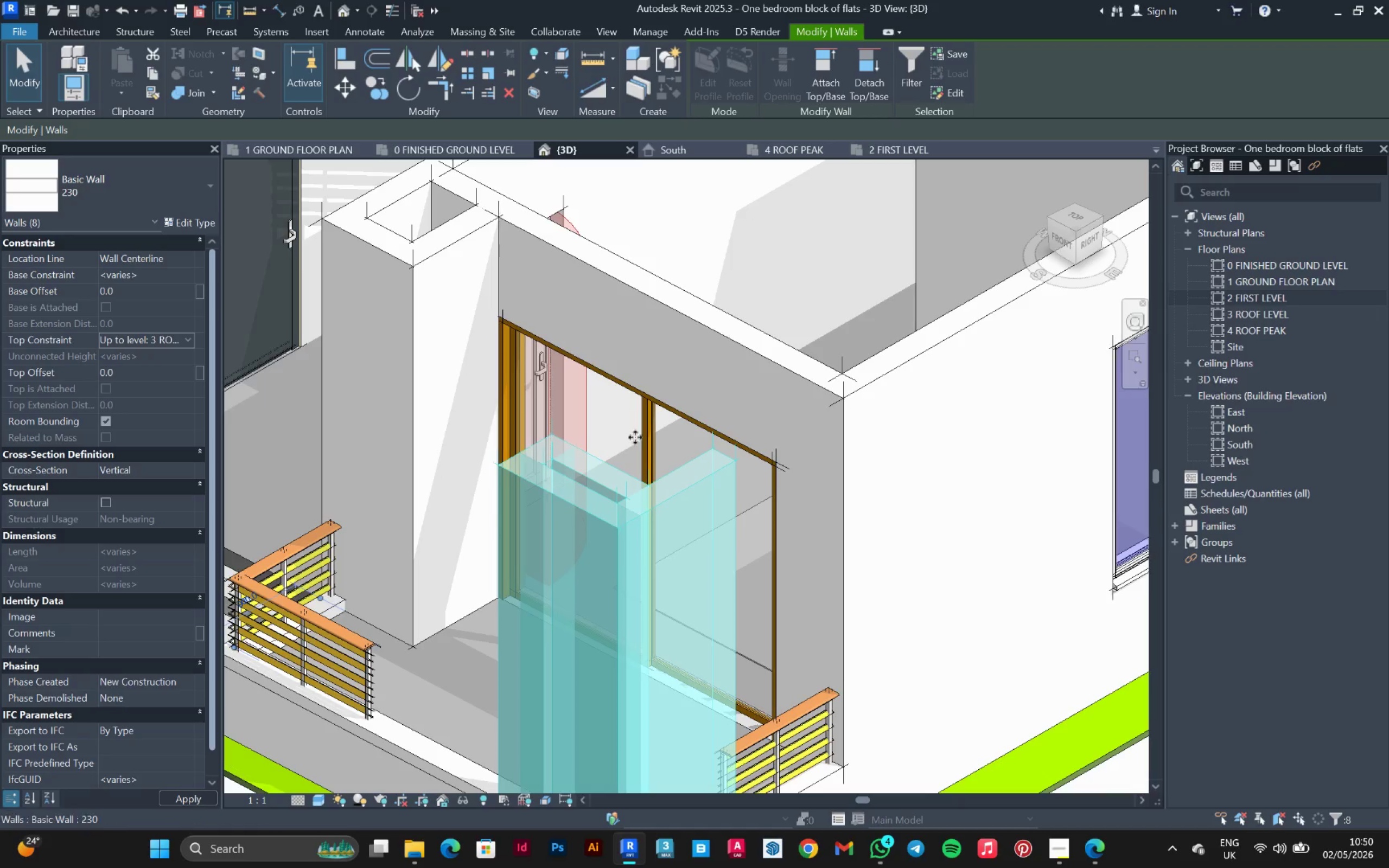 
left_click([528, 608])
 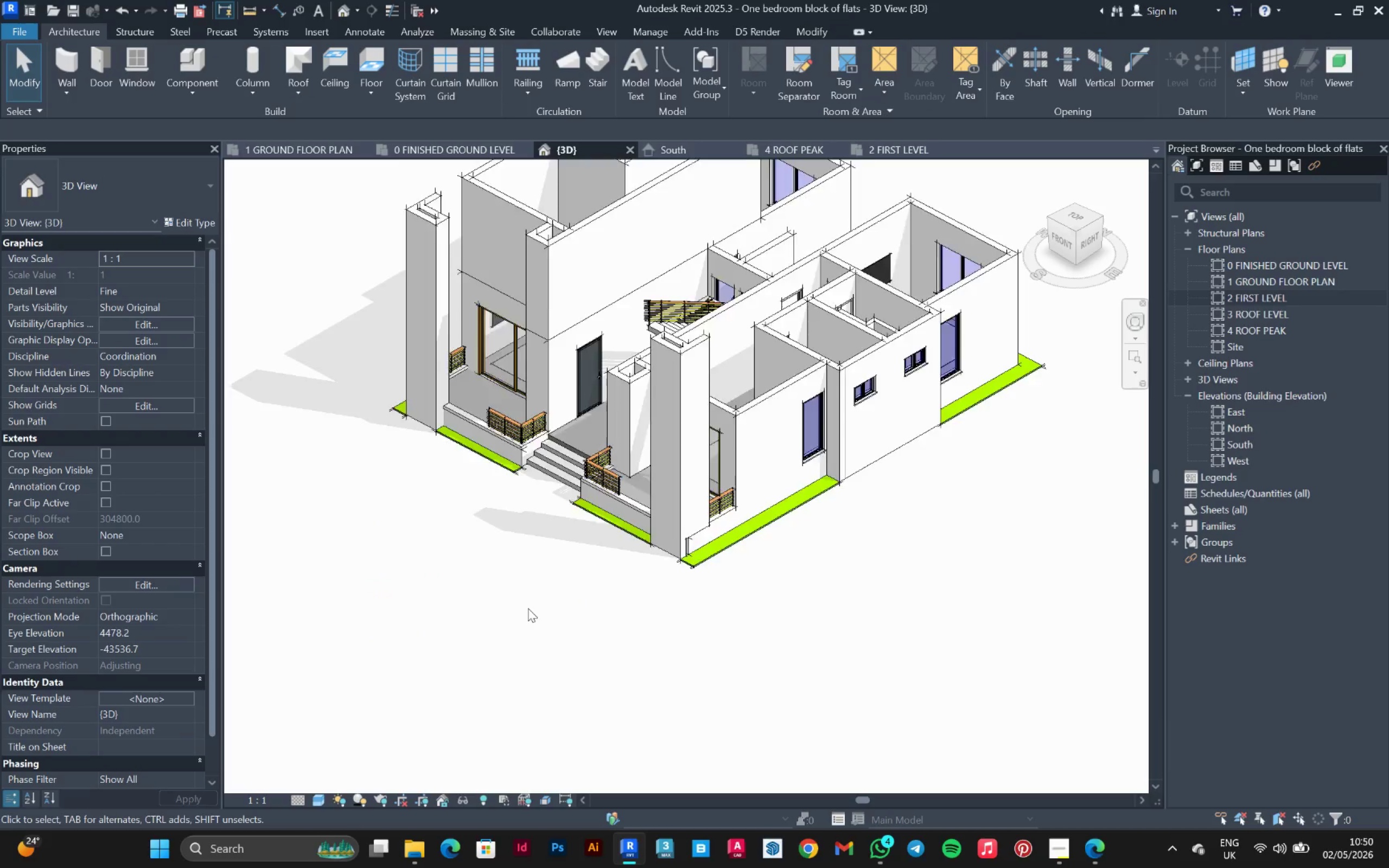 
scroll: coordinate [528, 608], scroll_direction: down, amount: 12.0
 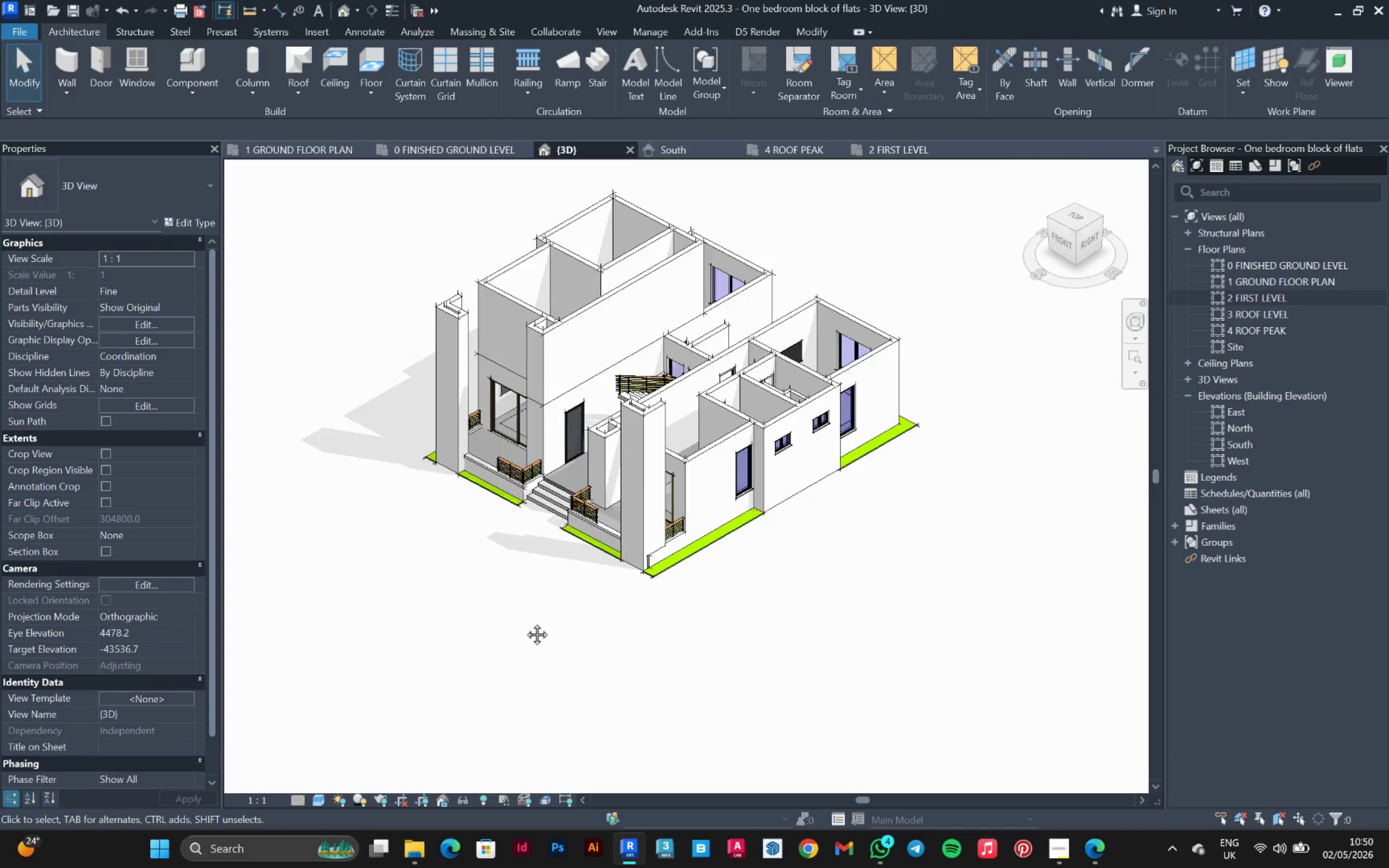 
hold_key(key=ShiftLeft, duration=0.83)
 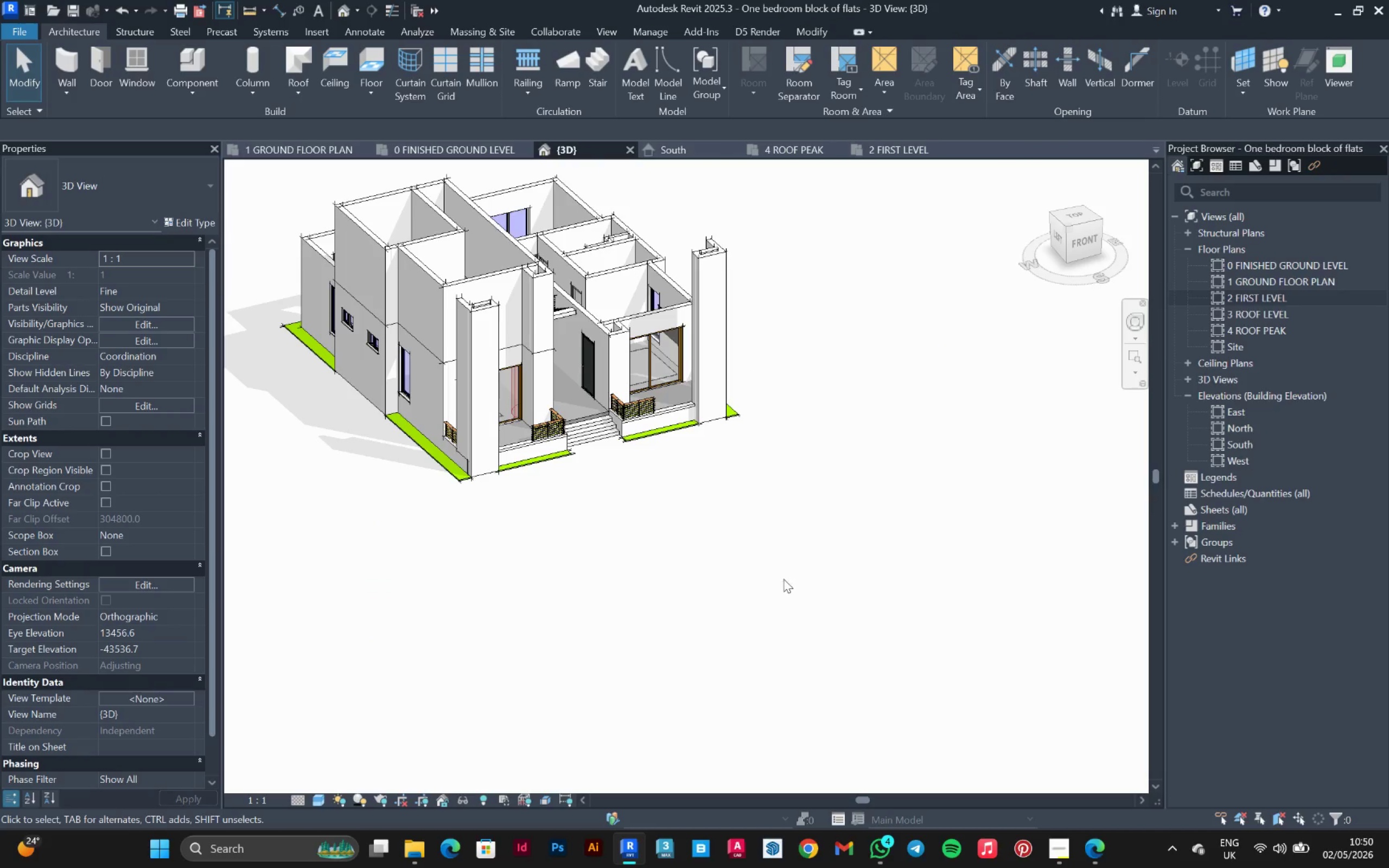 
hold_key(key=ShiftLeft, duration=0.91)
 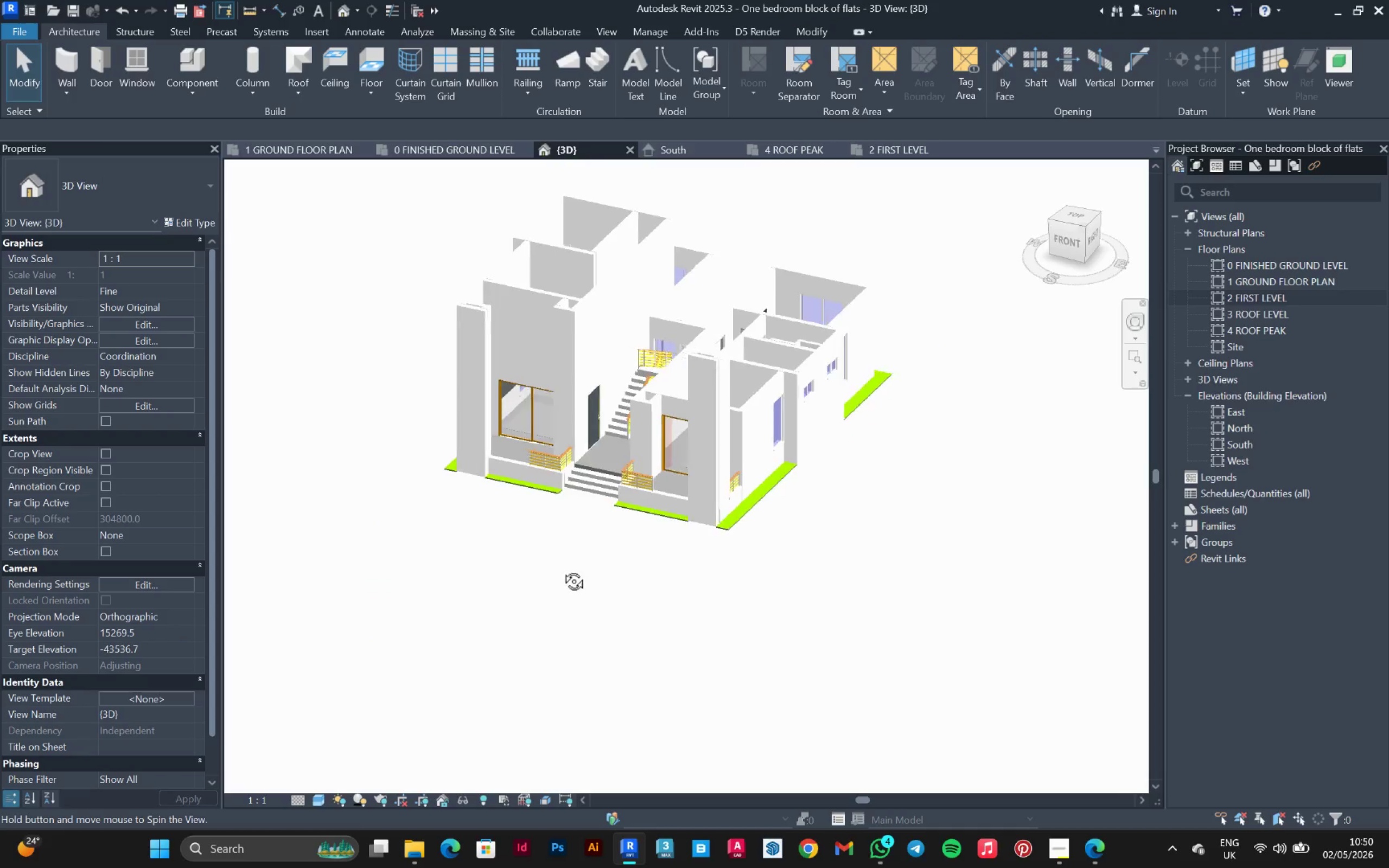 
hold_key(key=ShiftLeft, duration=1.47)
 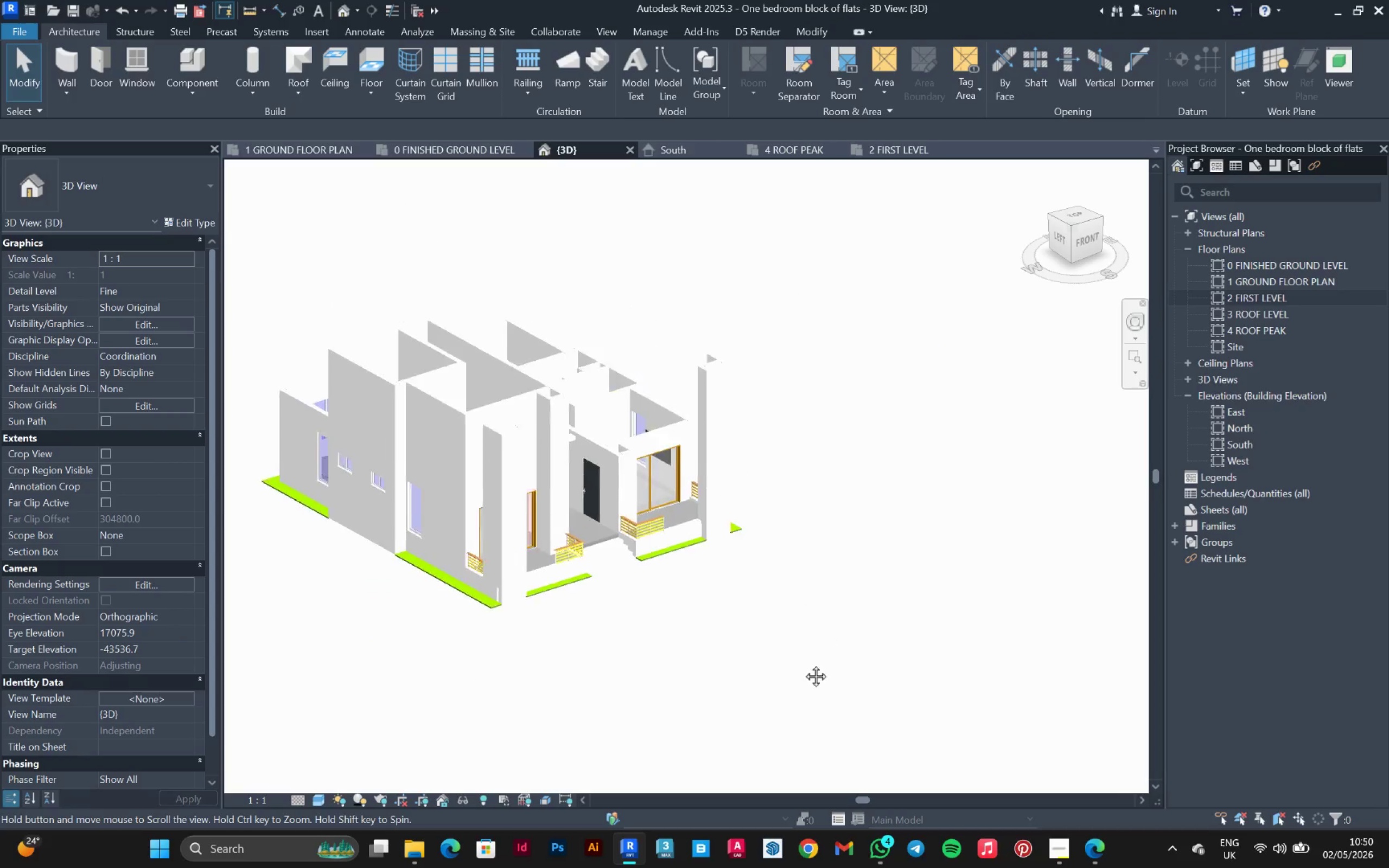 
scroll: coordinate [526, 569], scroll_direction: down, amount: 1.0
 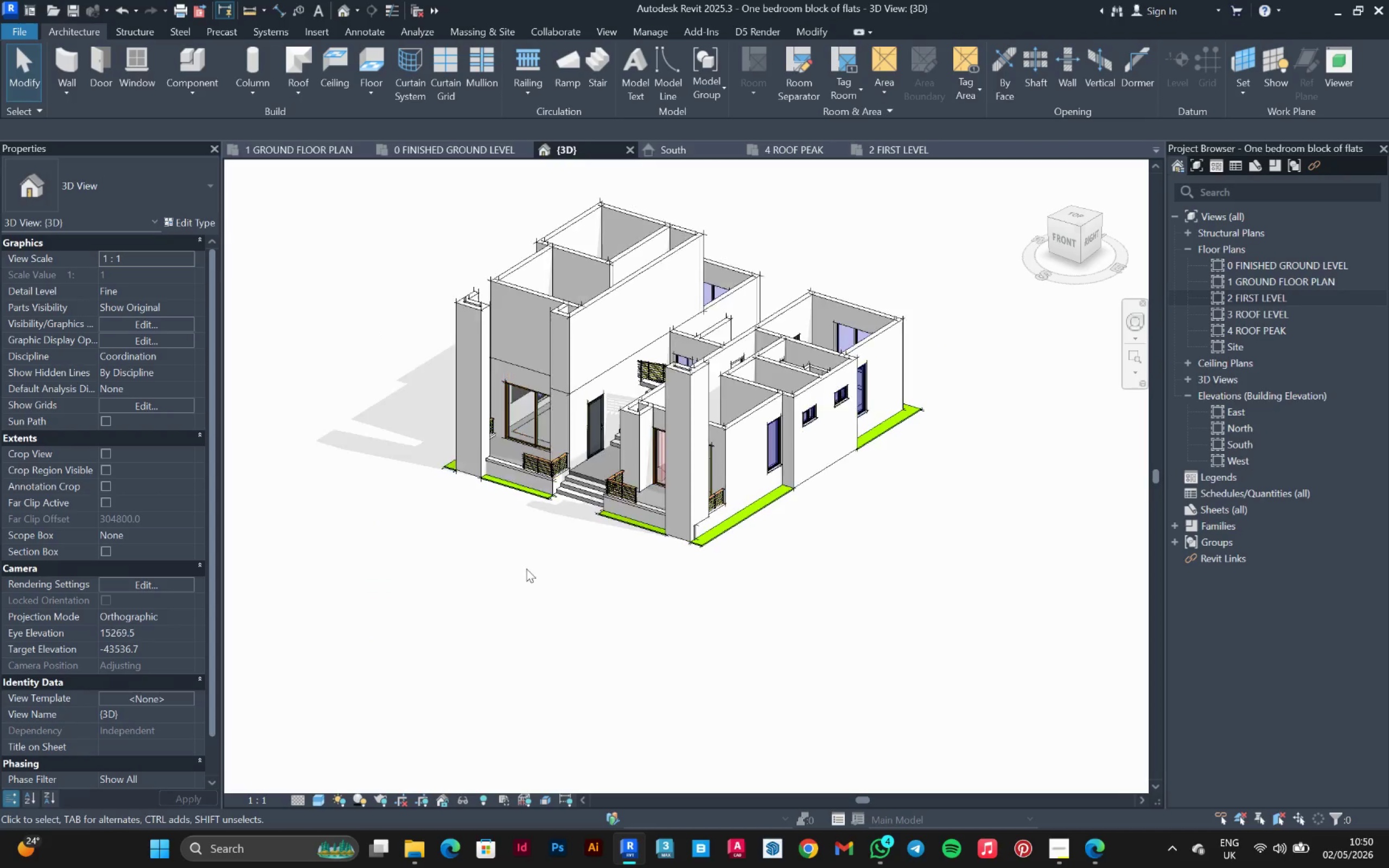 
hold_key(key=ShiftLeft, duration=0.5)
 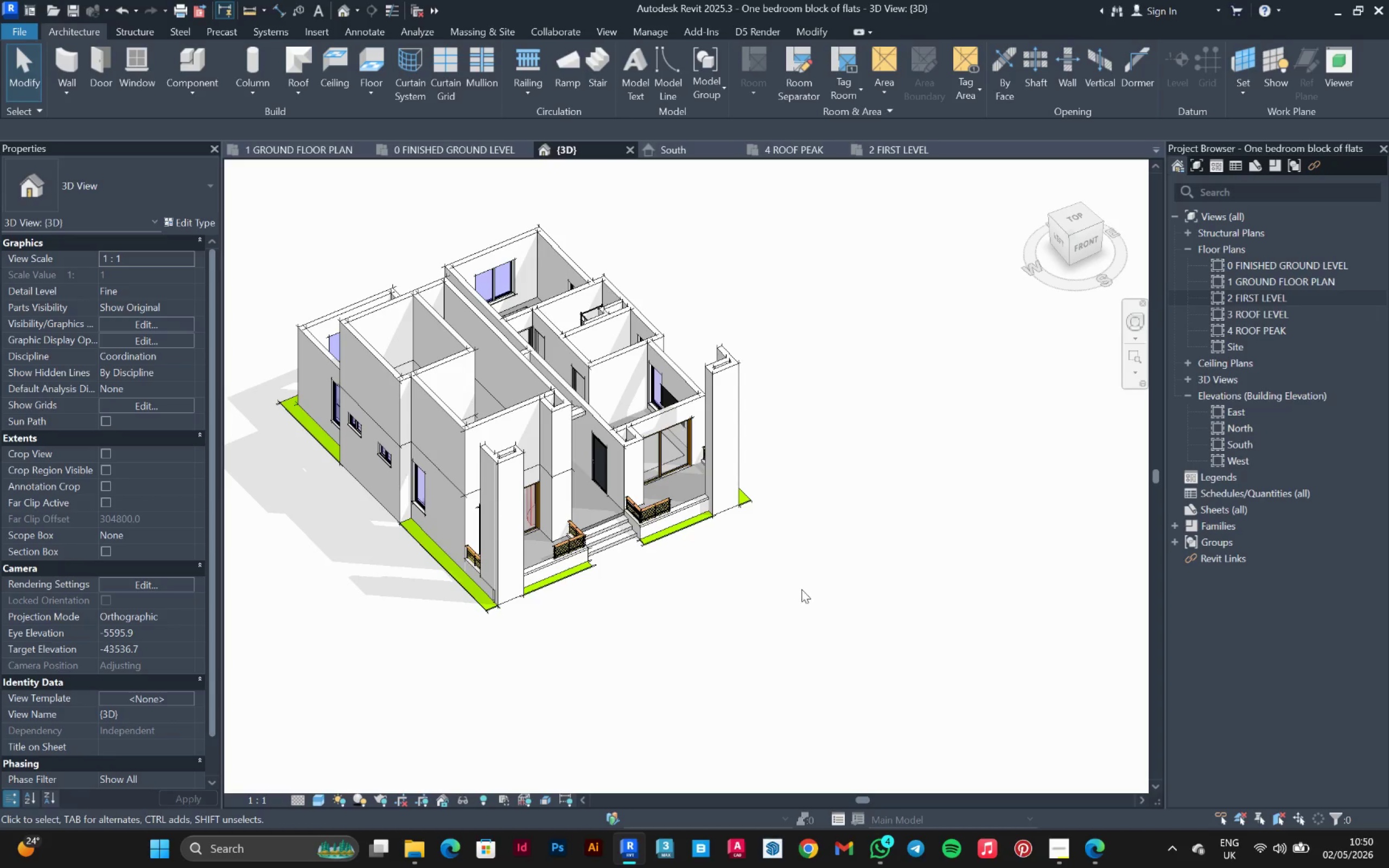 
hold_key(key=ShiftLeft, duration=1.5)
 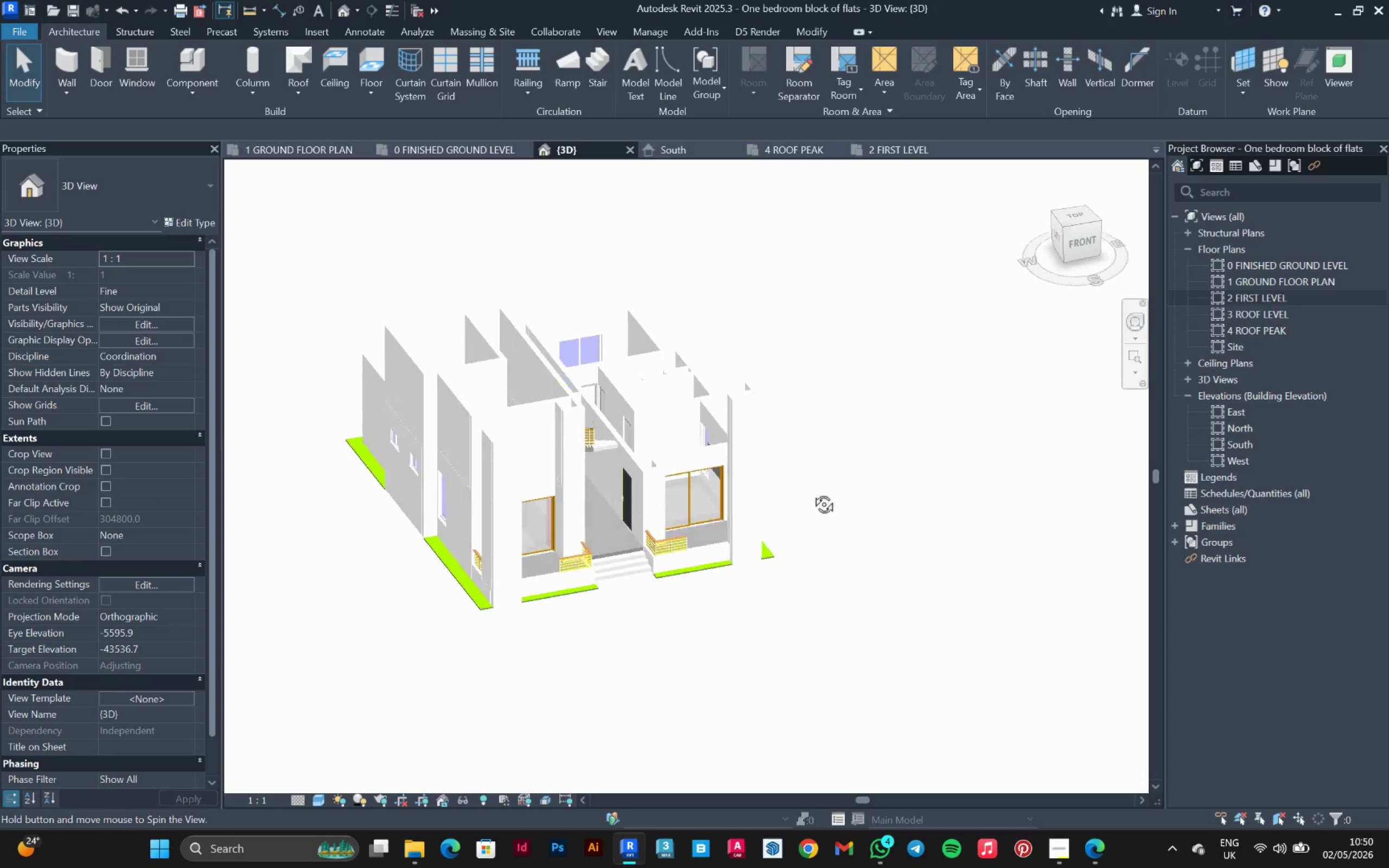 
hold_key(key=ShiftLeft, duration=1.5)
 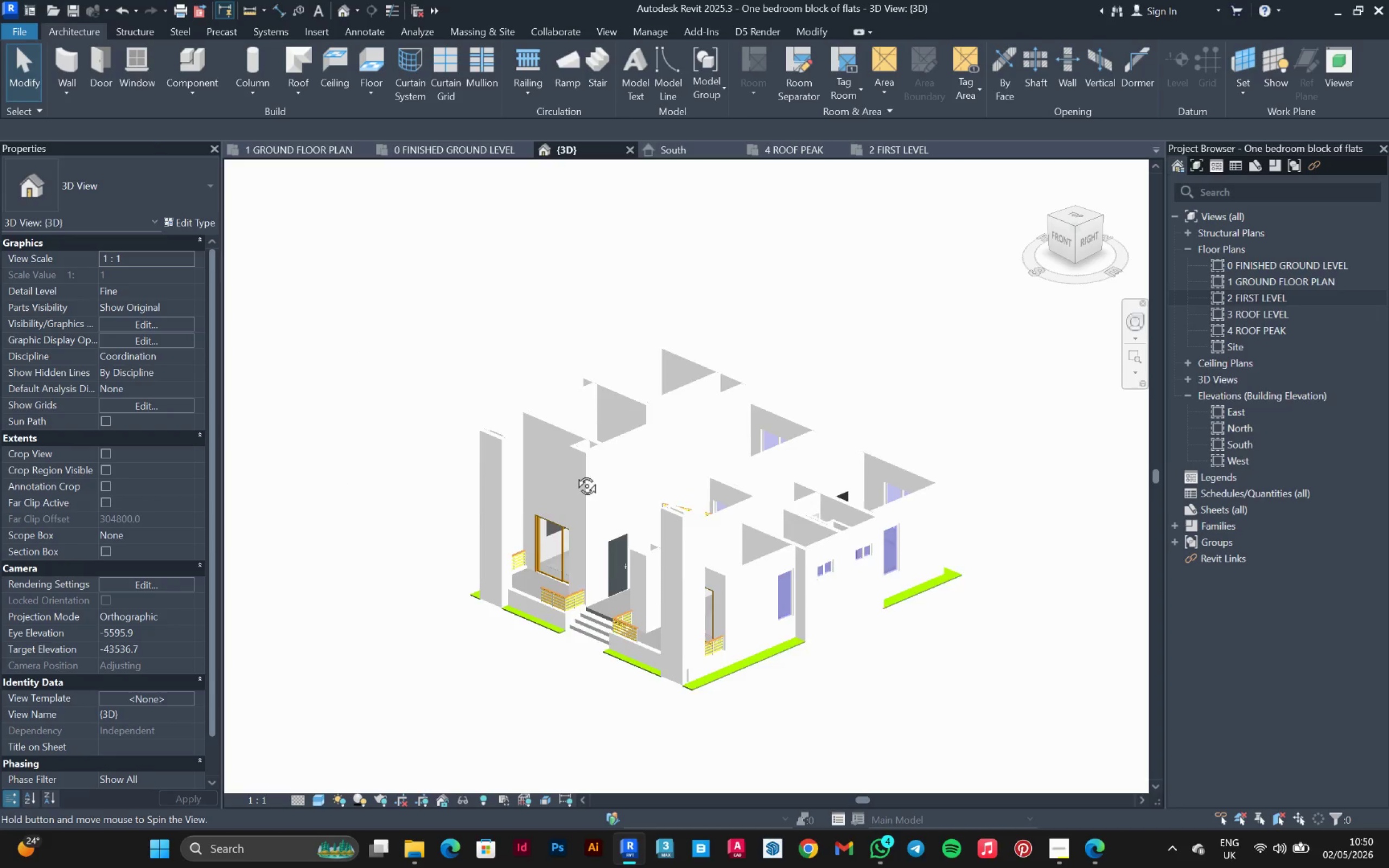 
hold_key(key=ShiftLeft, duration=1.52)
 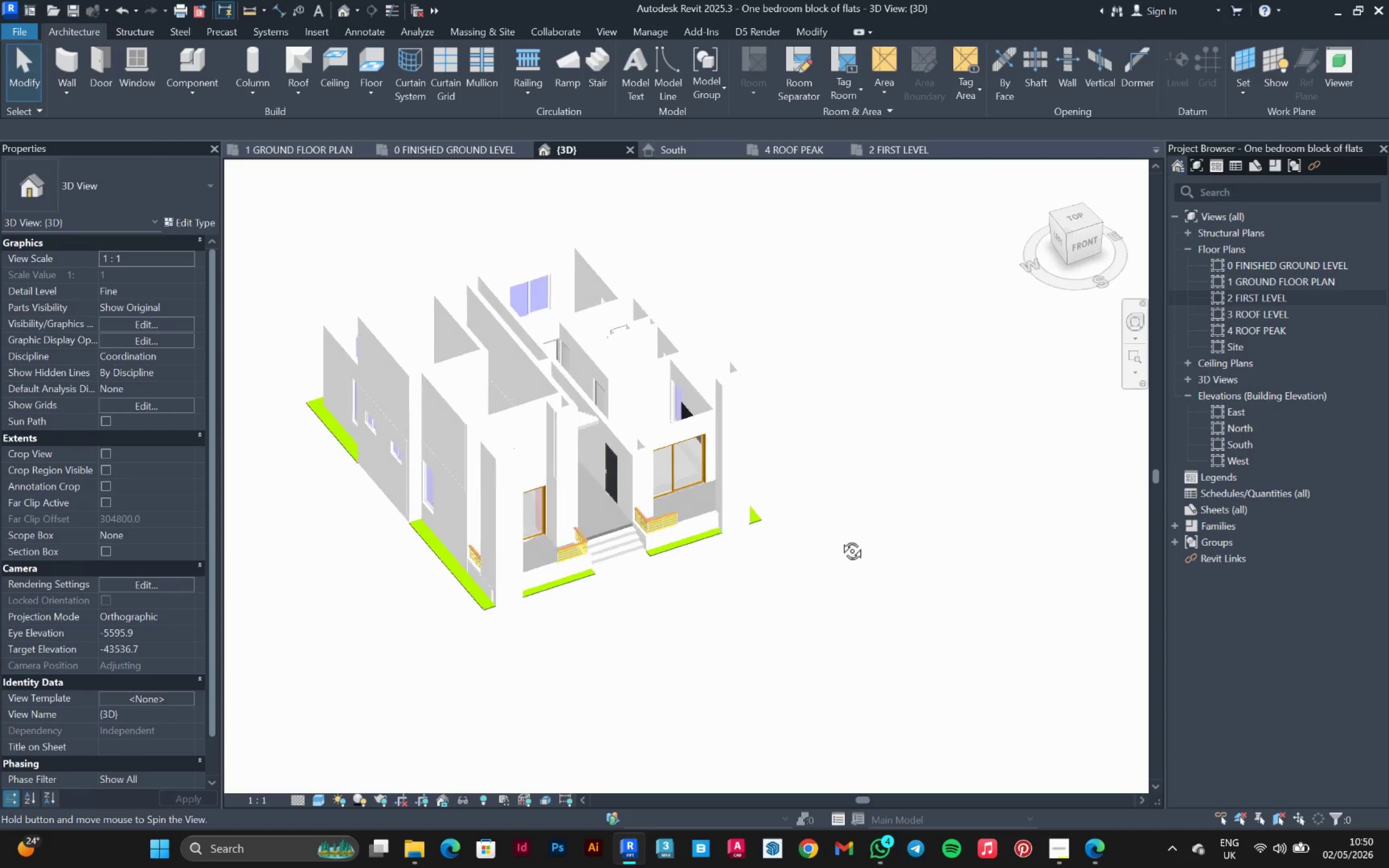 
hold_key(key=ShiftLeft, duration=1.03)
 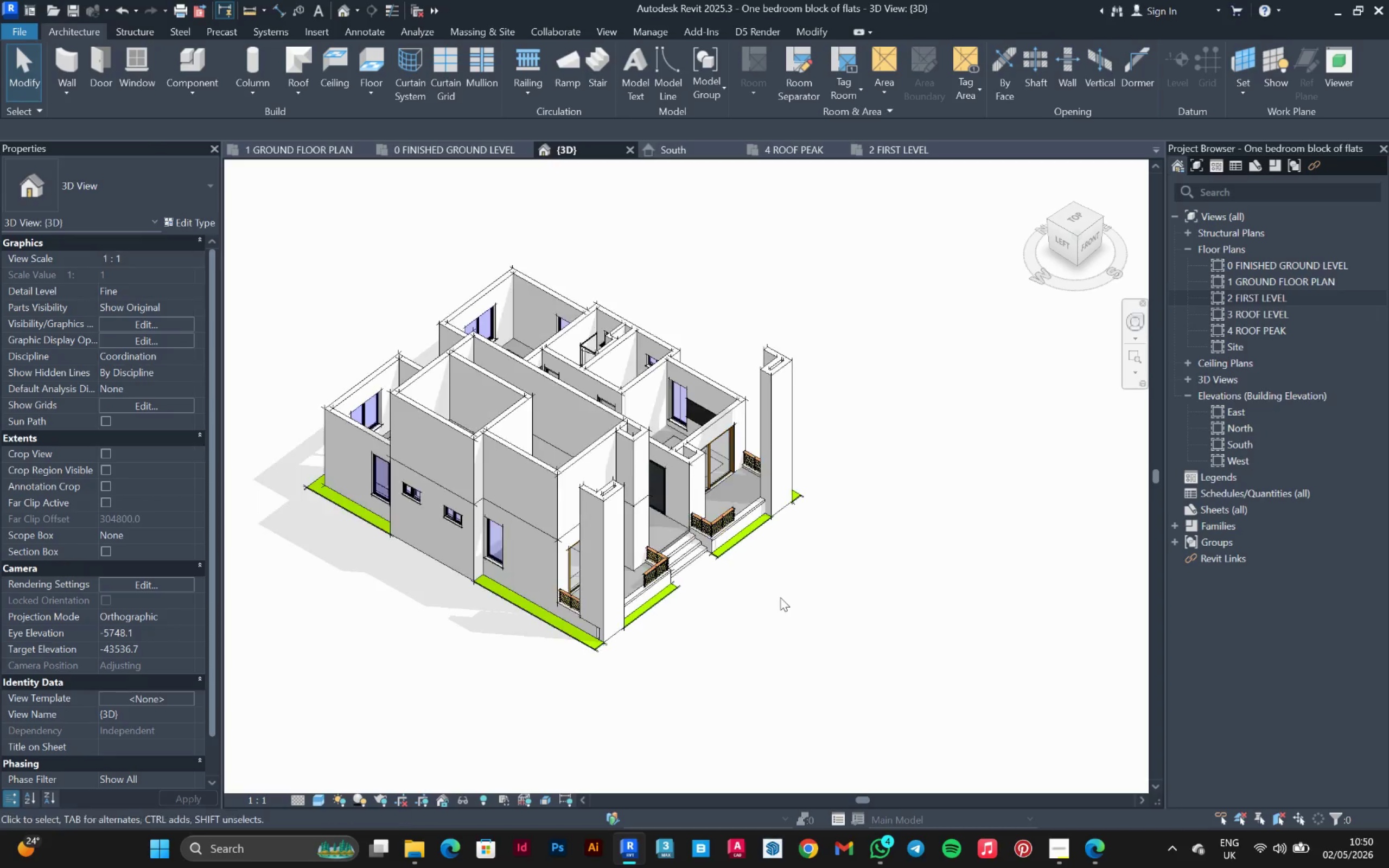 
hold_key(key=ShiftLeft, duration=0.83)
 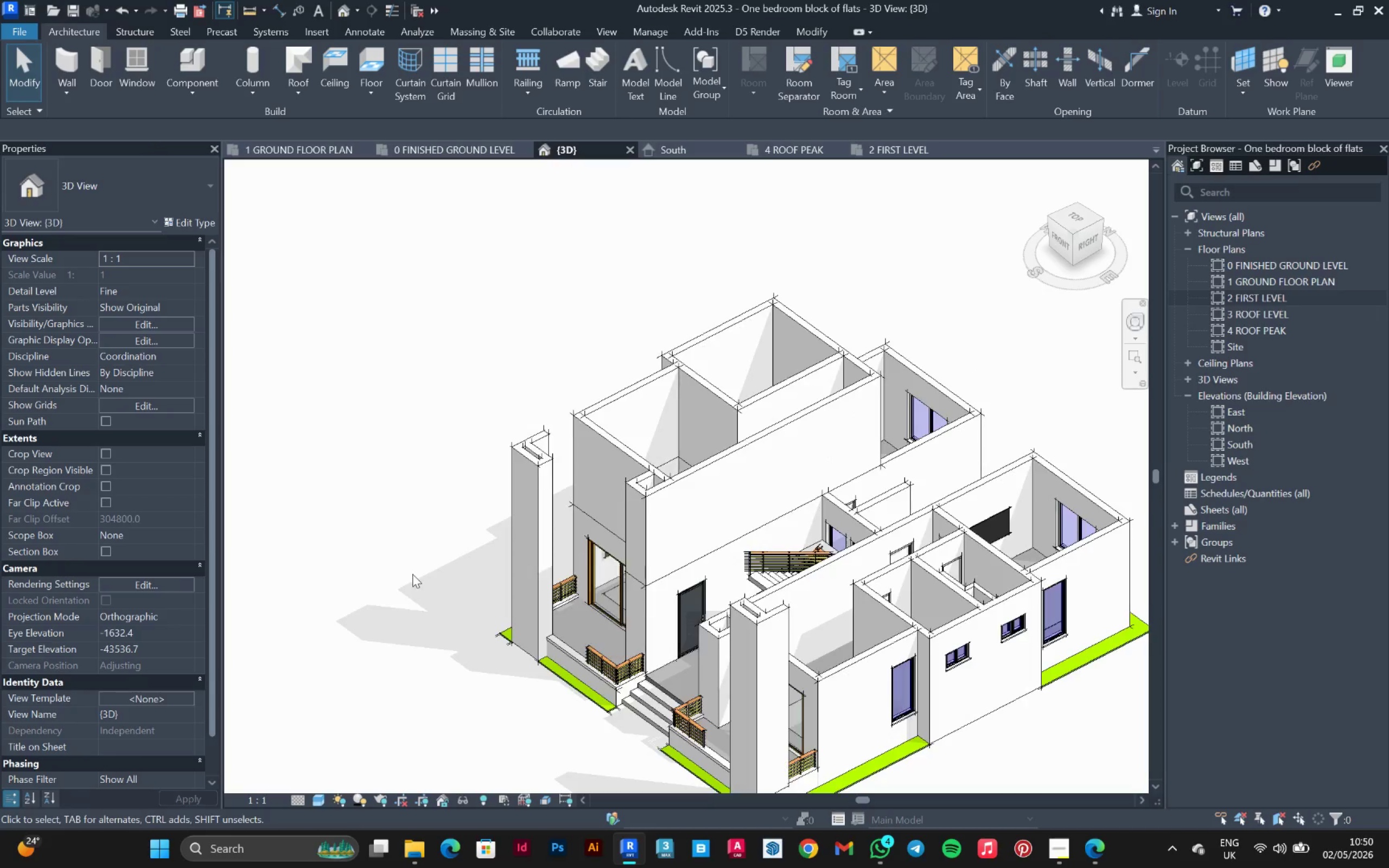 
scroll: coordinate [791, 589], scroll_direction: up, amount: 2.0
 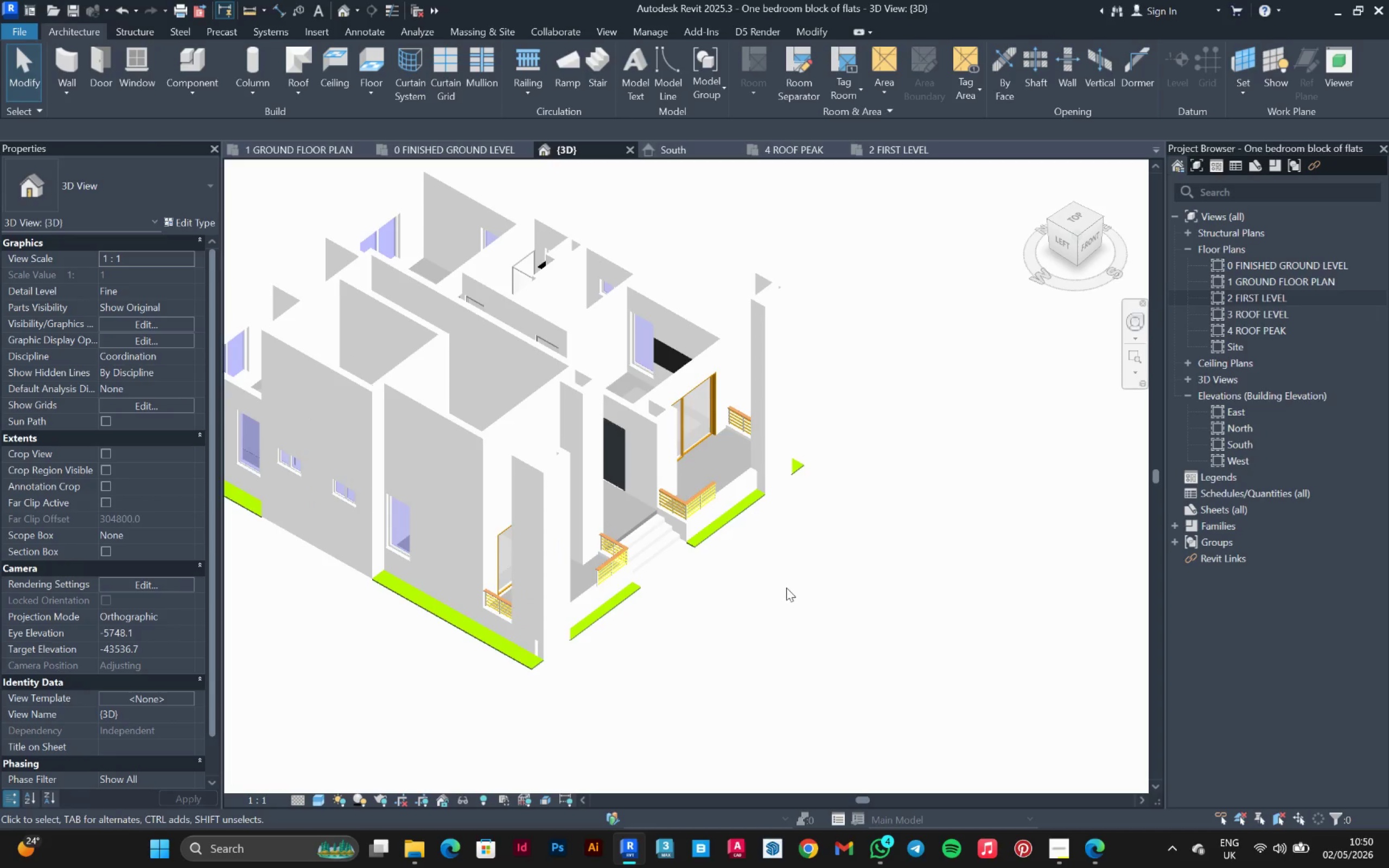 
hold_key(key=ShiftLeft, duration=0.92)
 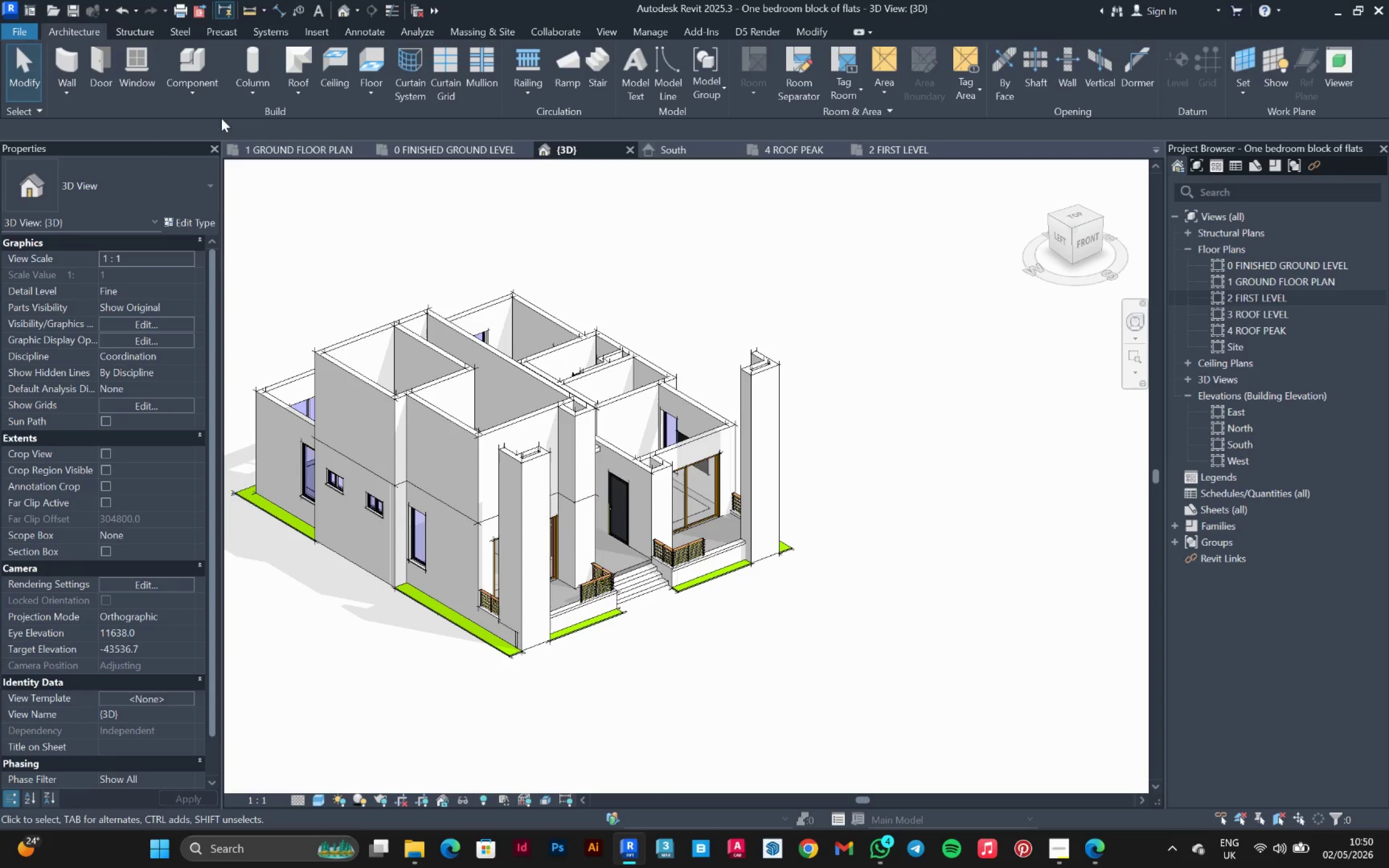 
scroll: coordinate [413, 573], scroll_direction: down, amount: 1.0
 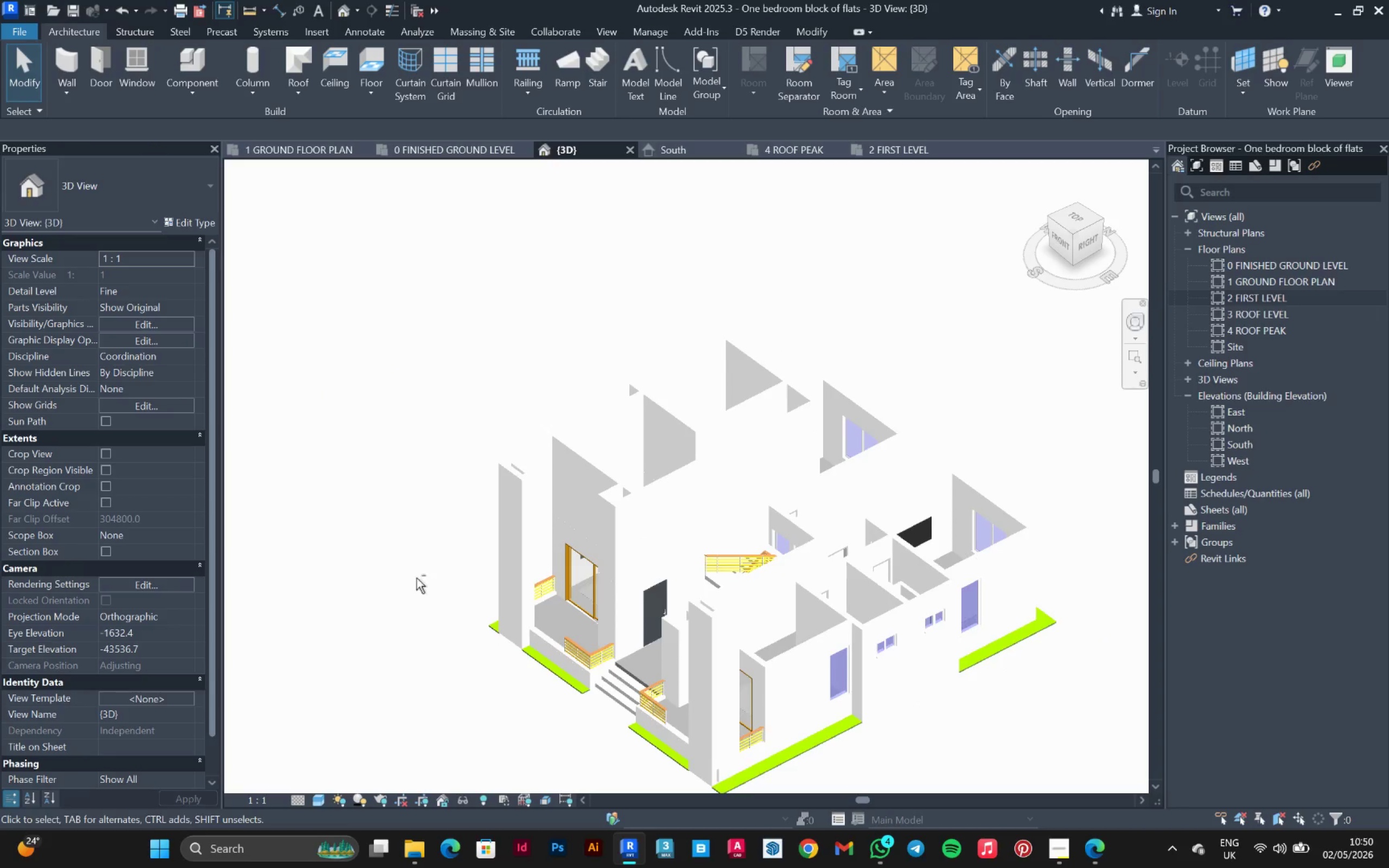 
left_click_drag(start_coordinate=[571, 148], to_coordinate=[273, 149])
 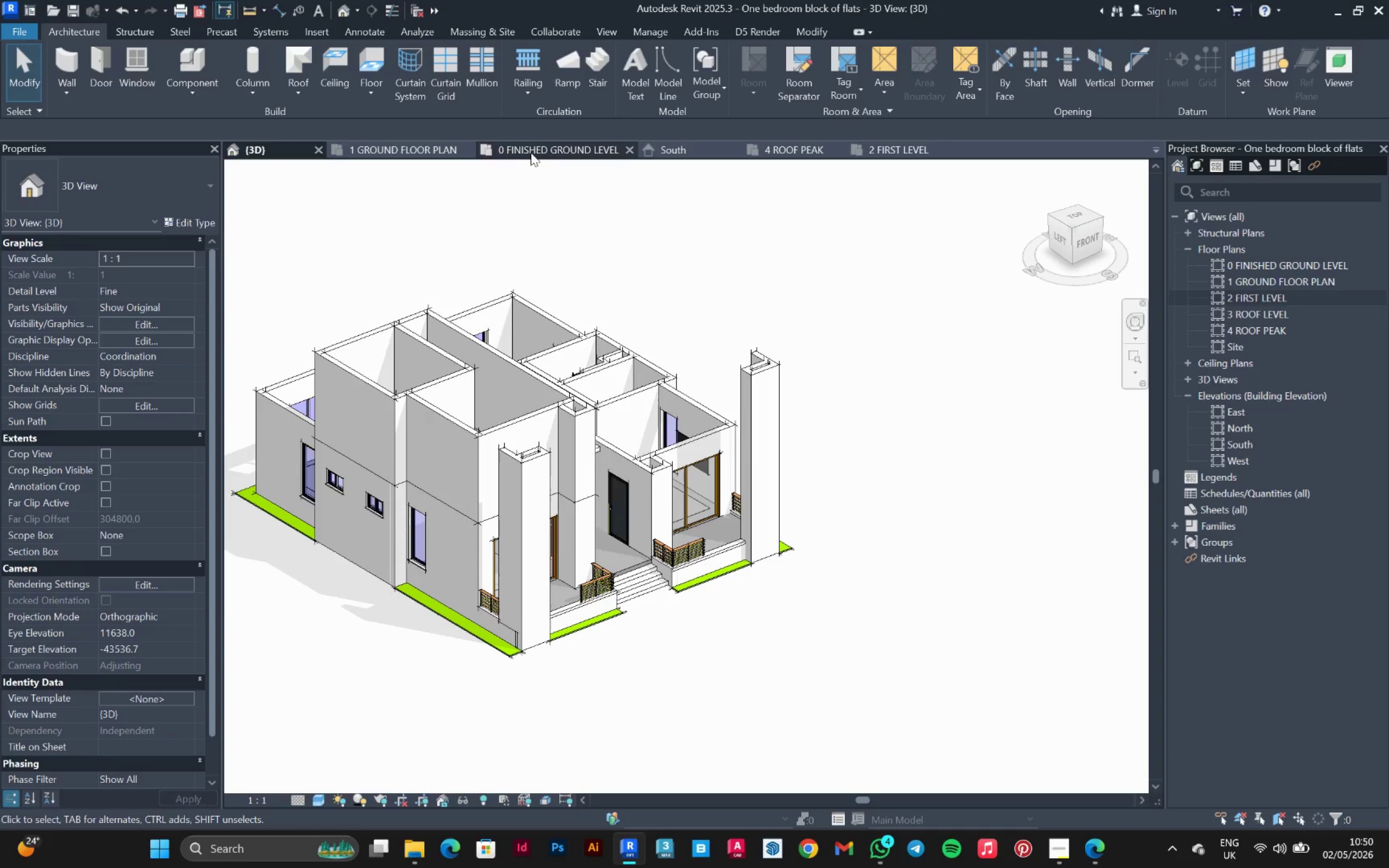 
left_click_drag(start_coordinate=[536, 150], to_coordinate=[425, 154])
 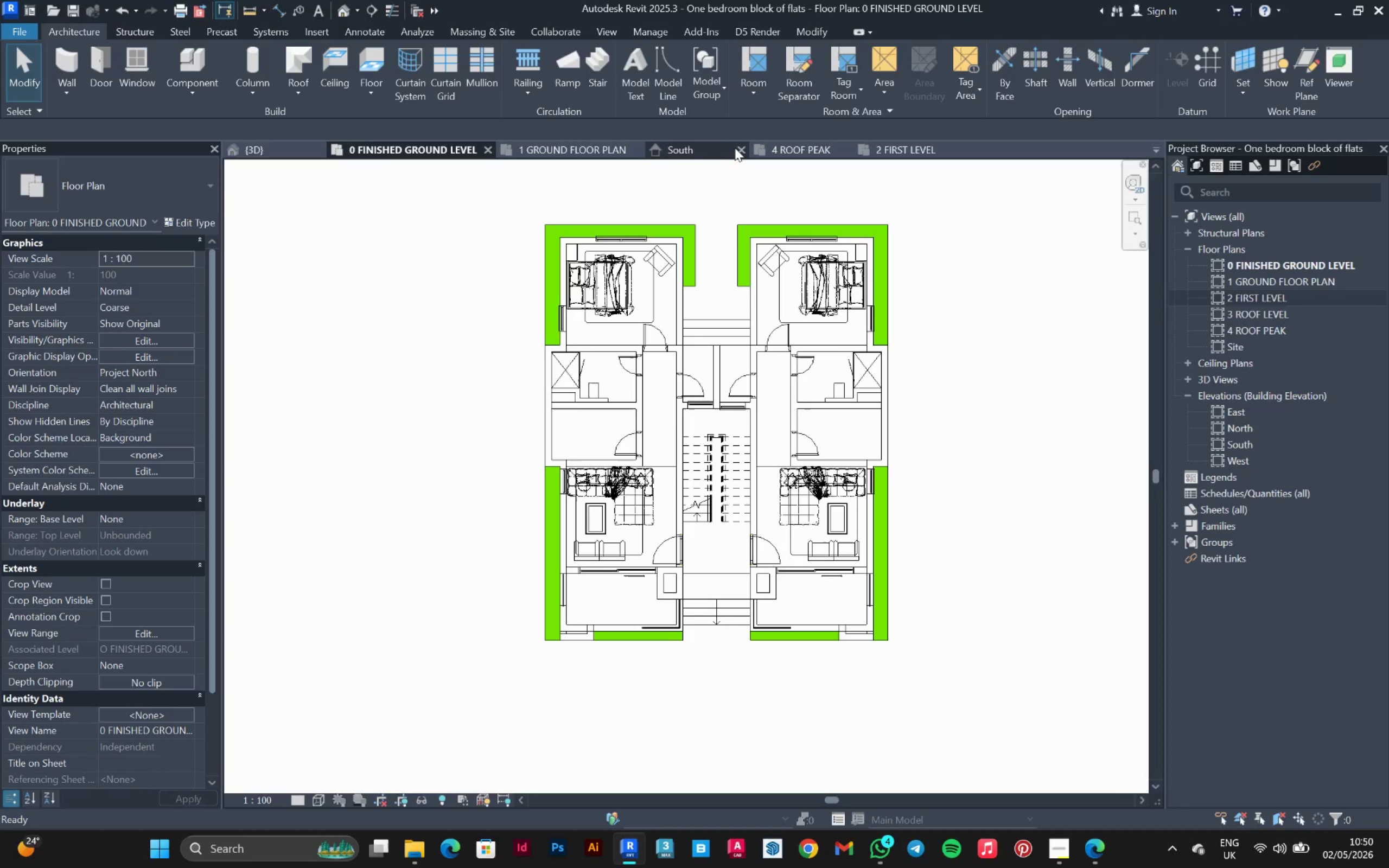 
left_click([741, 148])
 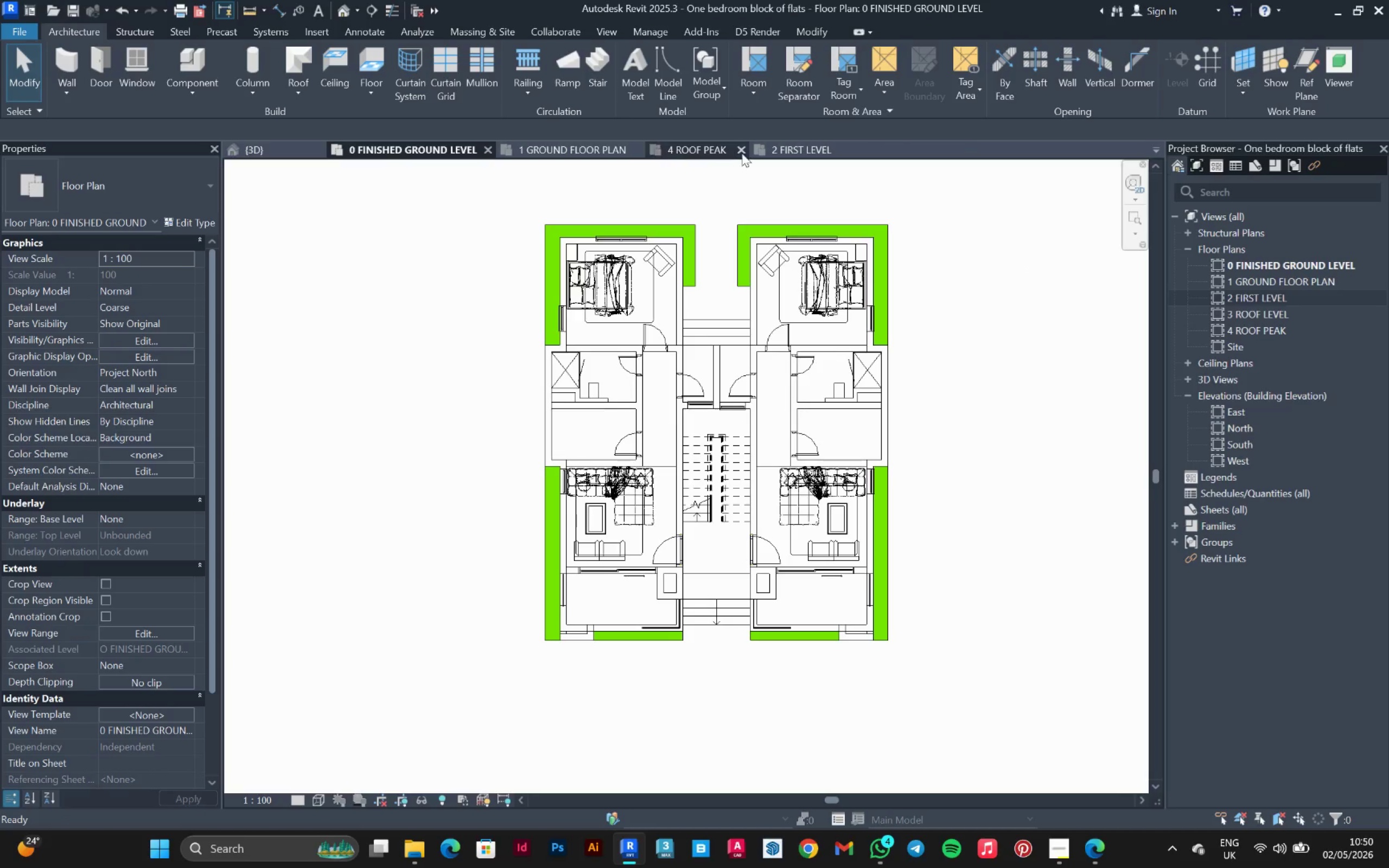 
left_click([742, 153])
 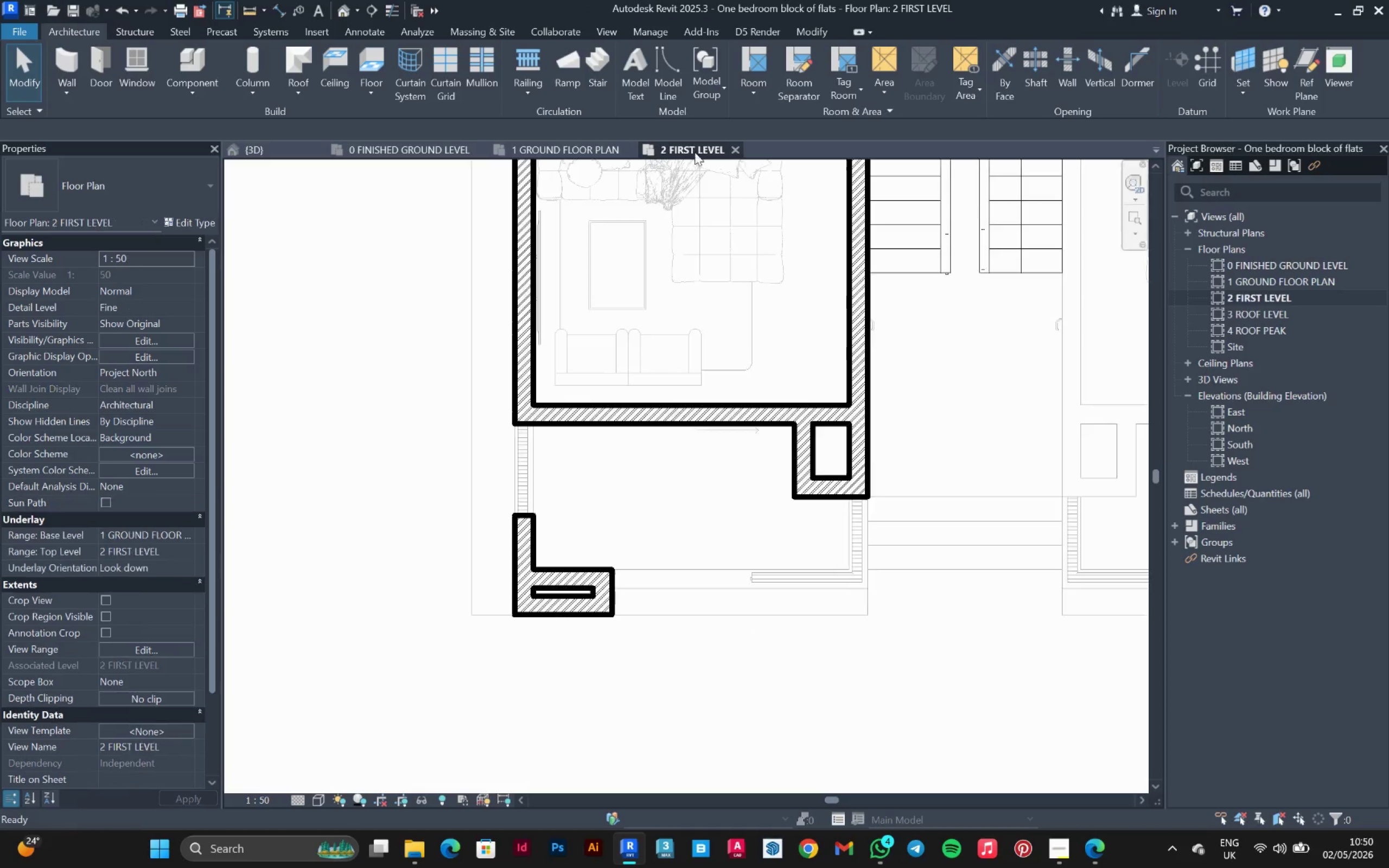 
scroll: coordinate [499, 491], scroll_direction: down, amount: 7.0
 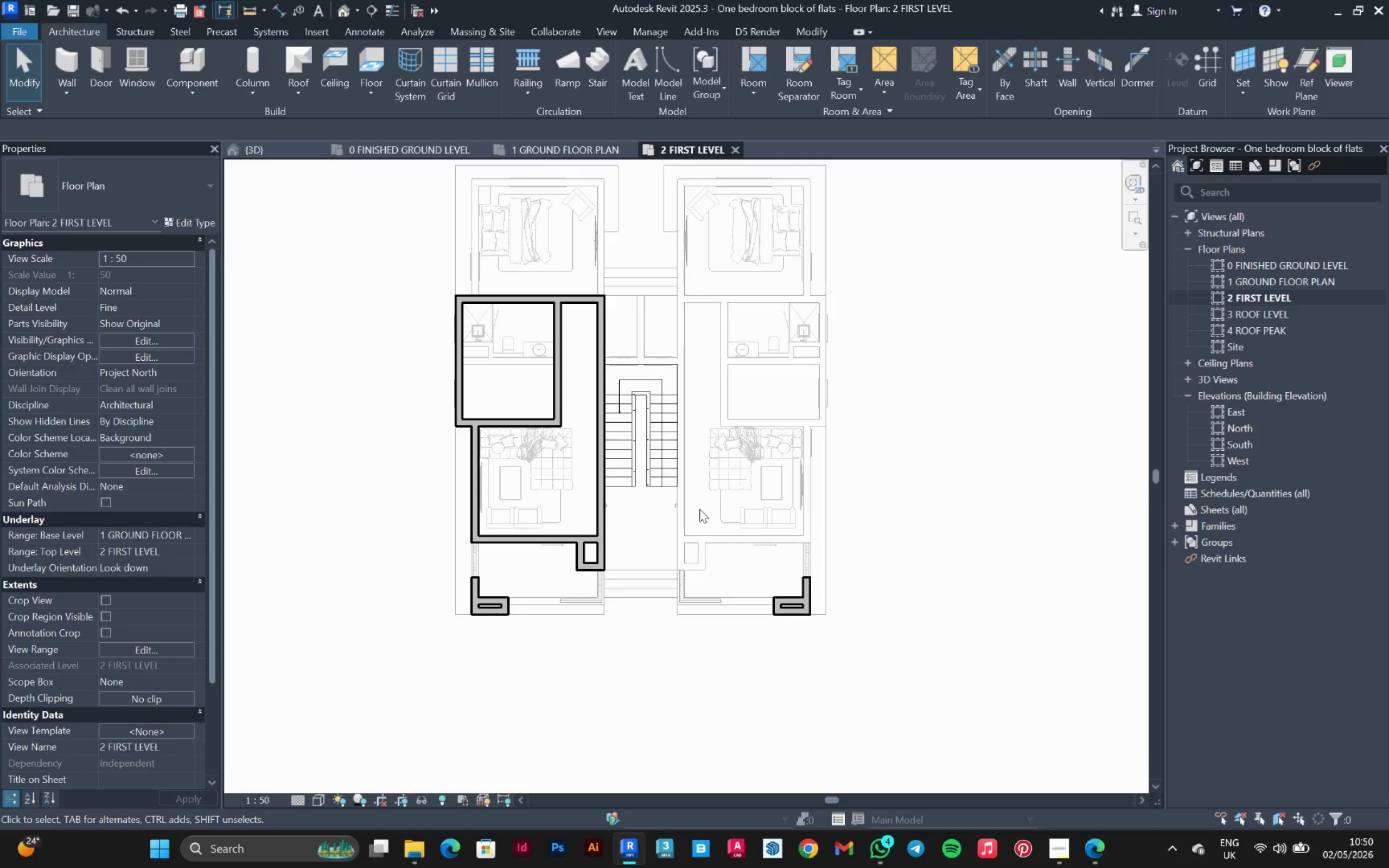 
scroll: coordinate [699, 509], scroll_direction: up, amount: 1.0
 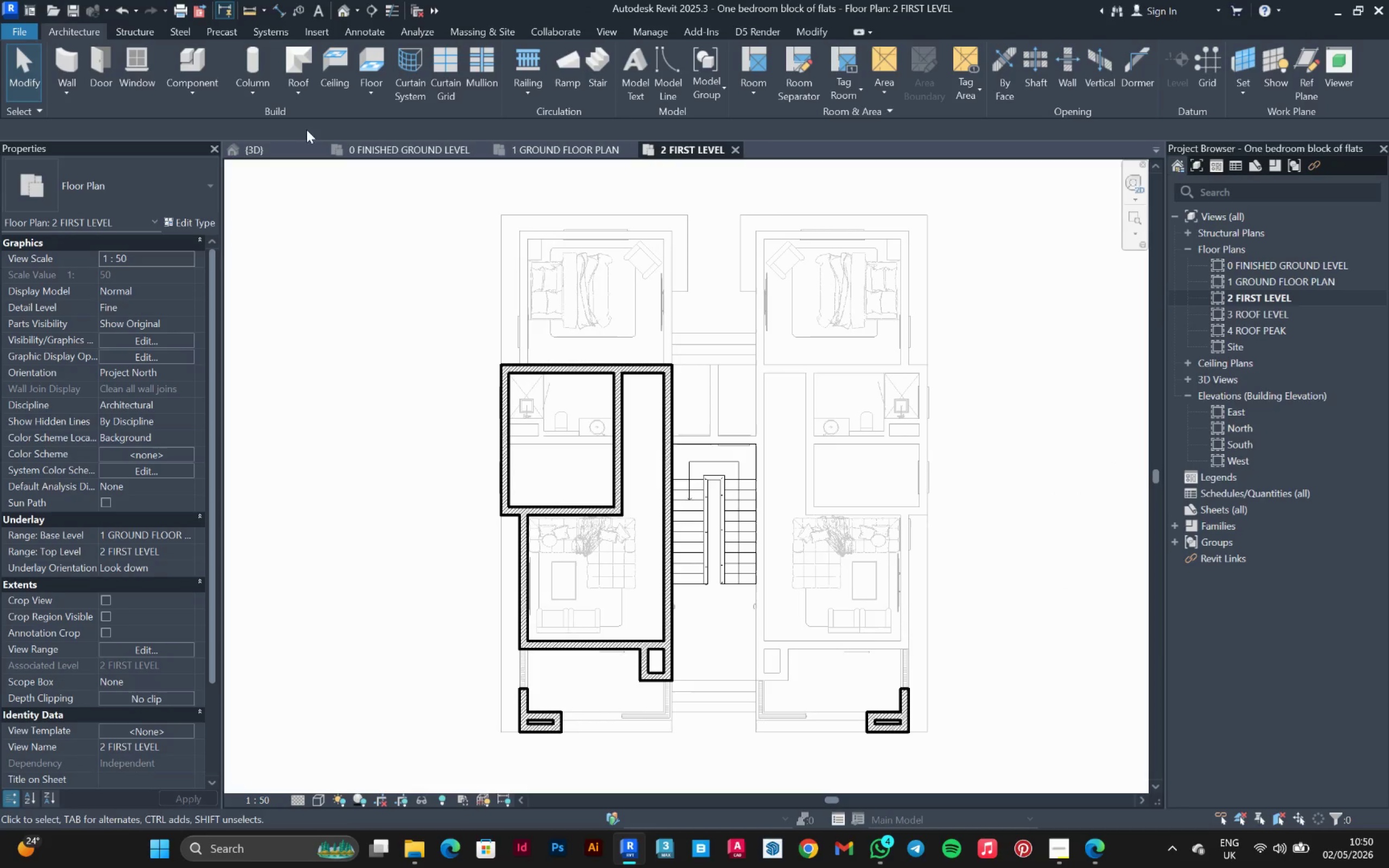 
left_click([73, 55])
 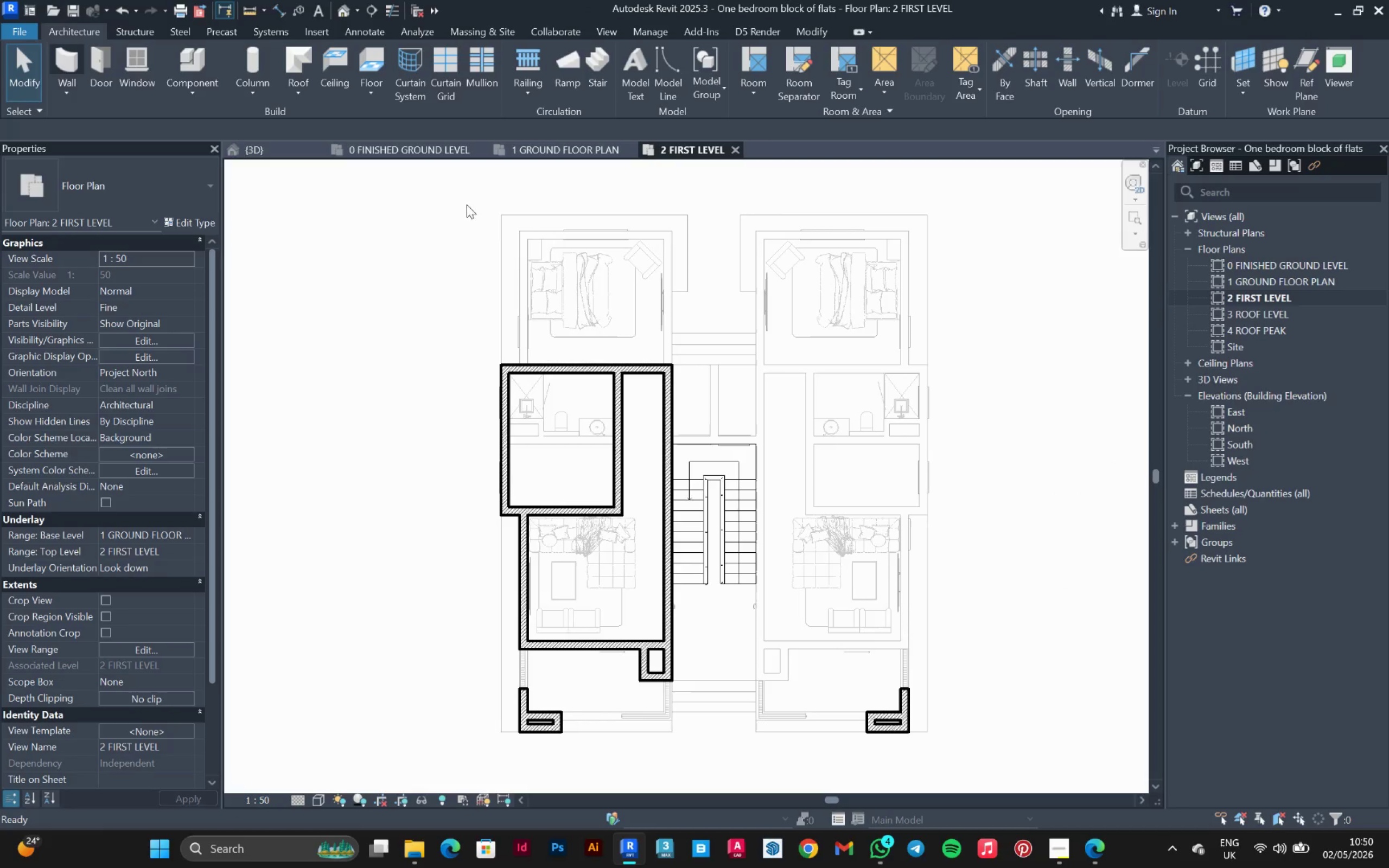 
scroll: coordinate [543, 225], scroll_direction: up, amount: 5.0
 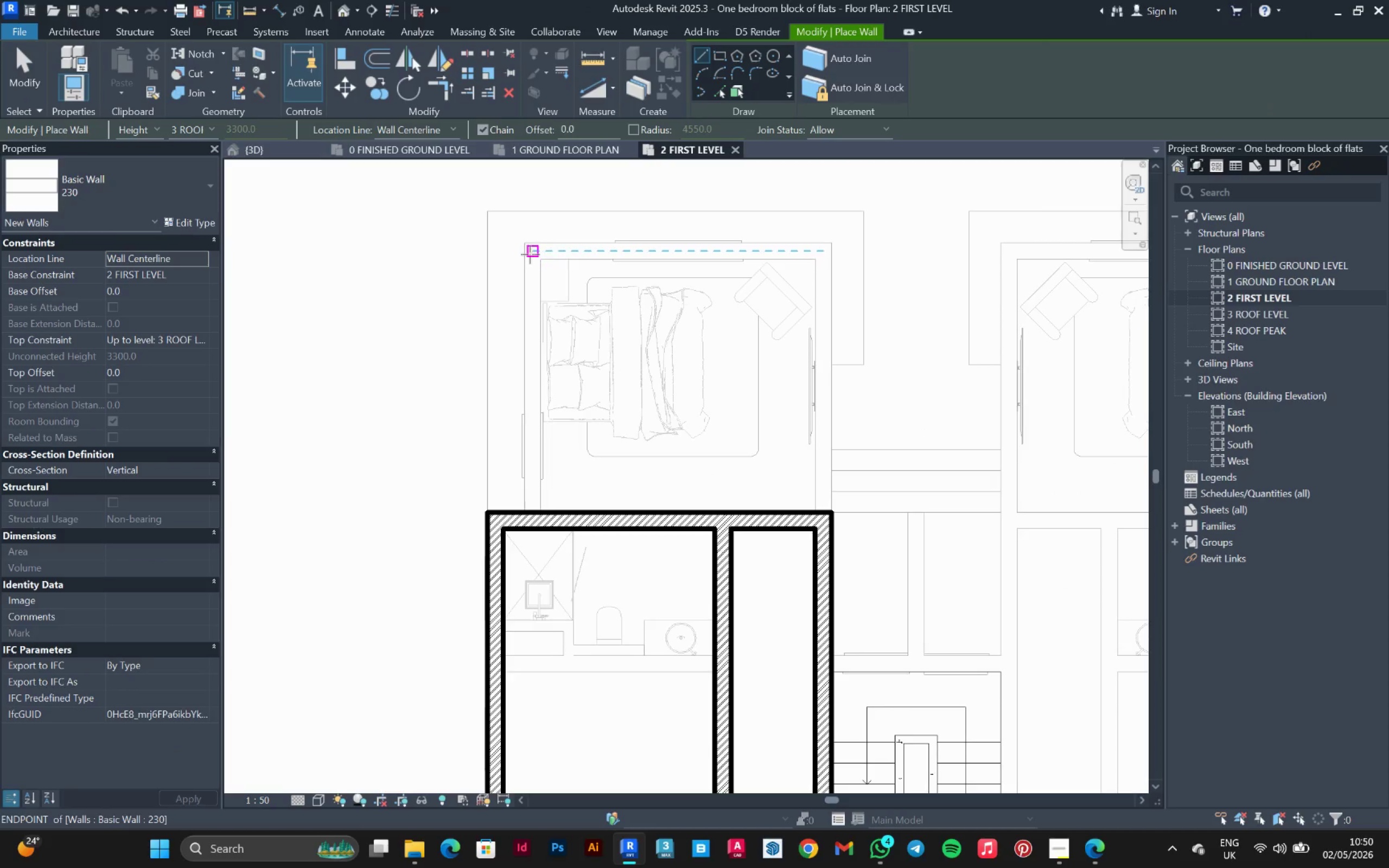 
left_click([529, 254])
 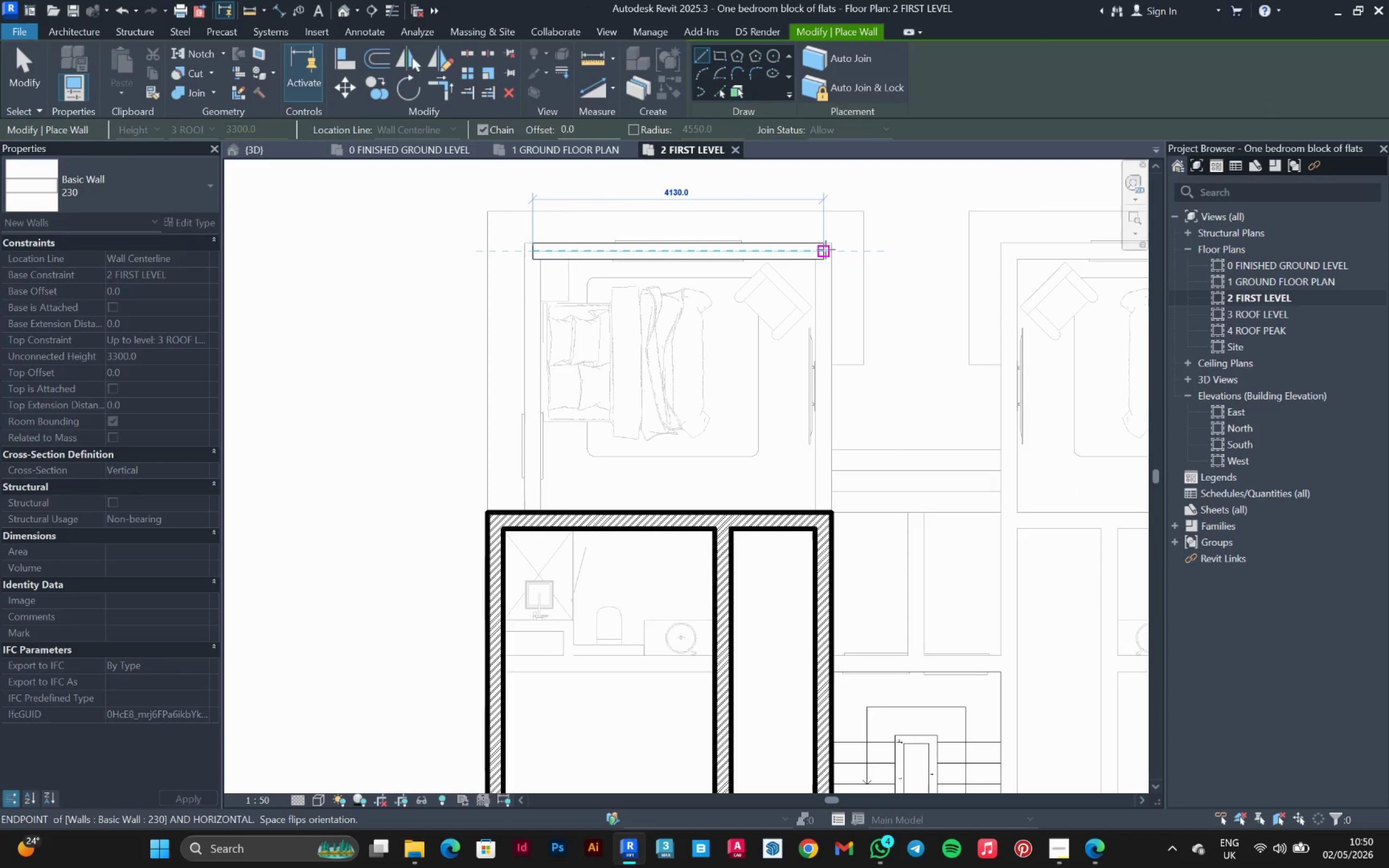 
left_click([825, 250])
 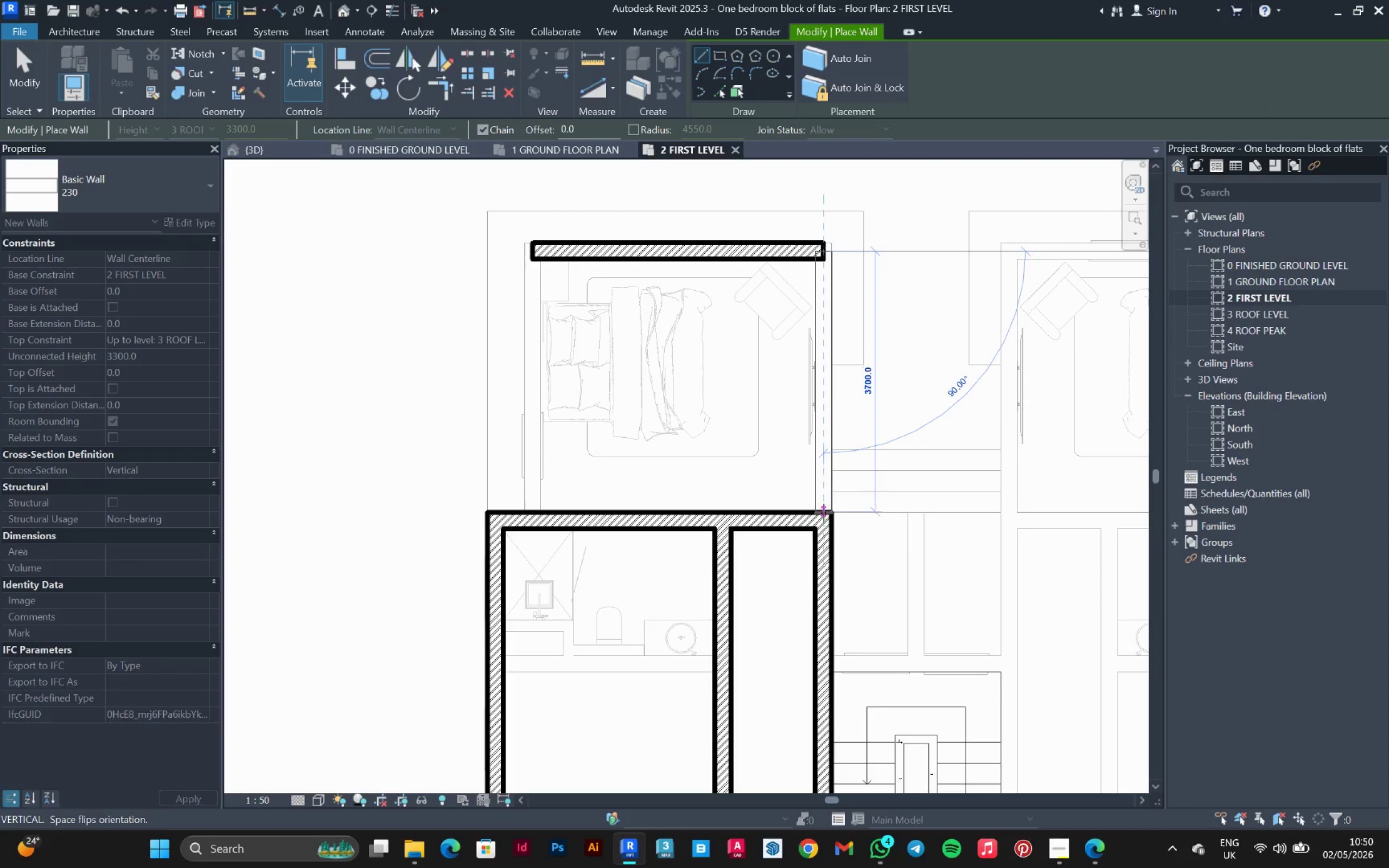 
left_click([824, 515])
 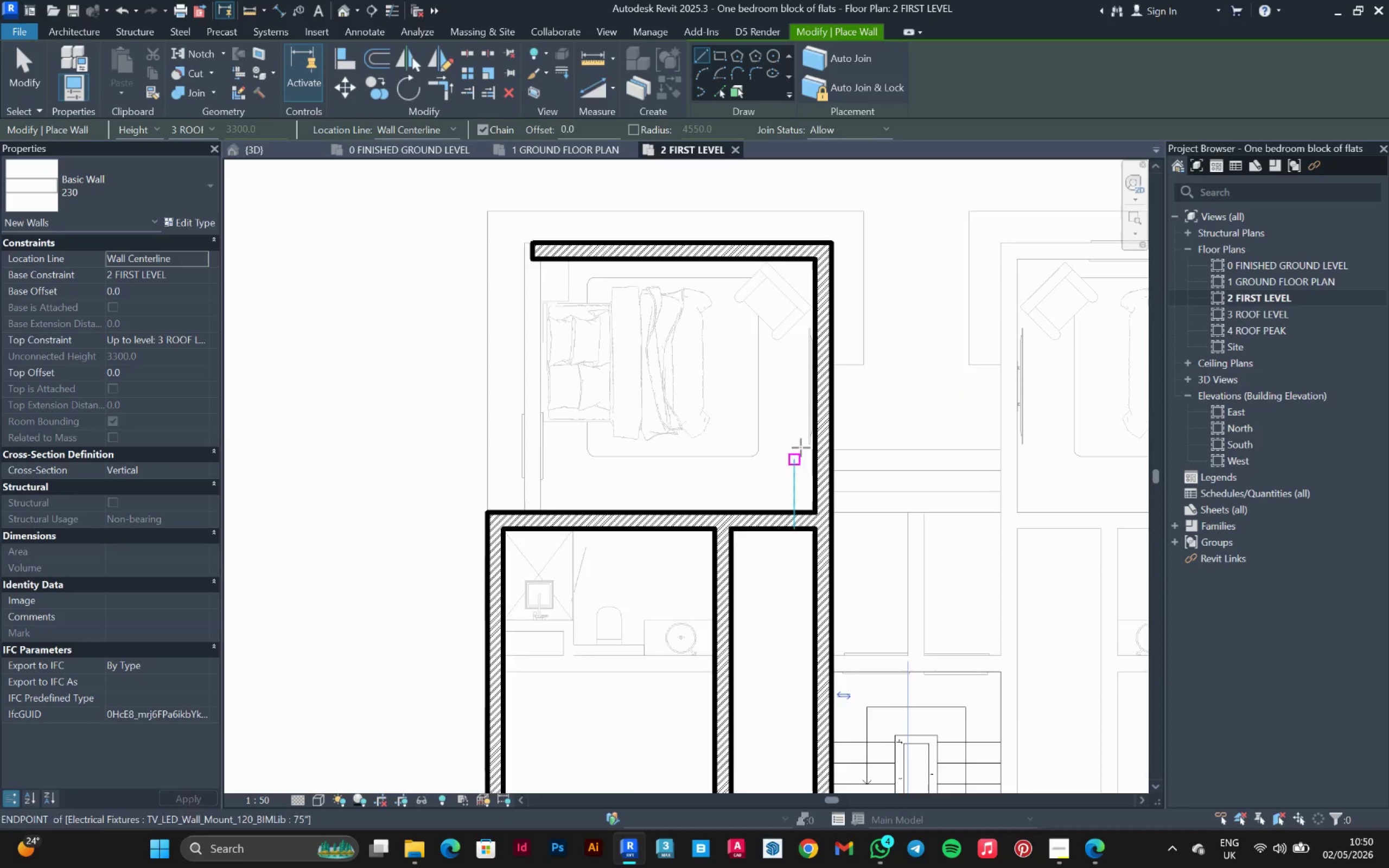 
scroll: coordinate [798, 438], scroll_direction: down, amount: 3.0
 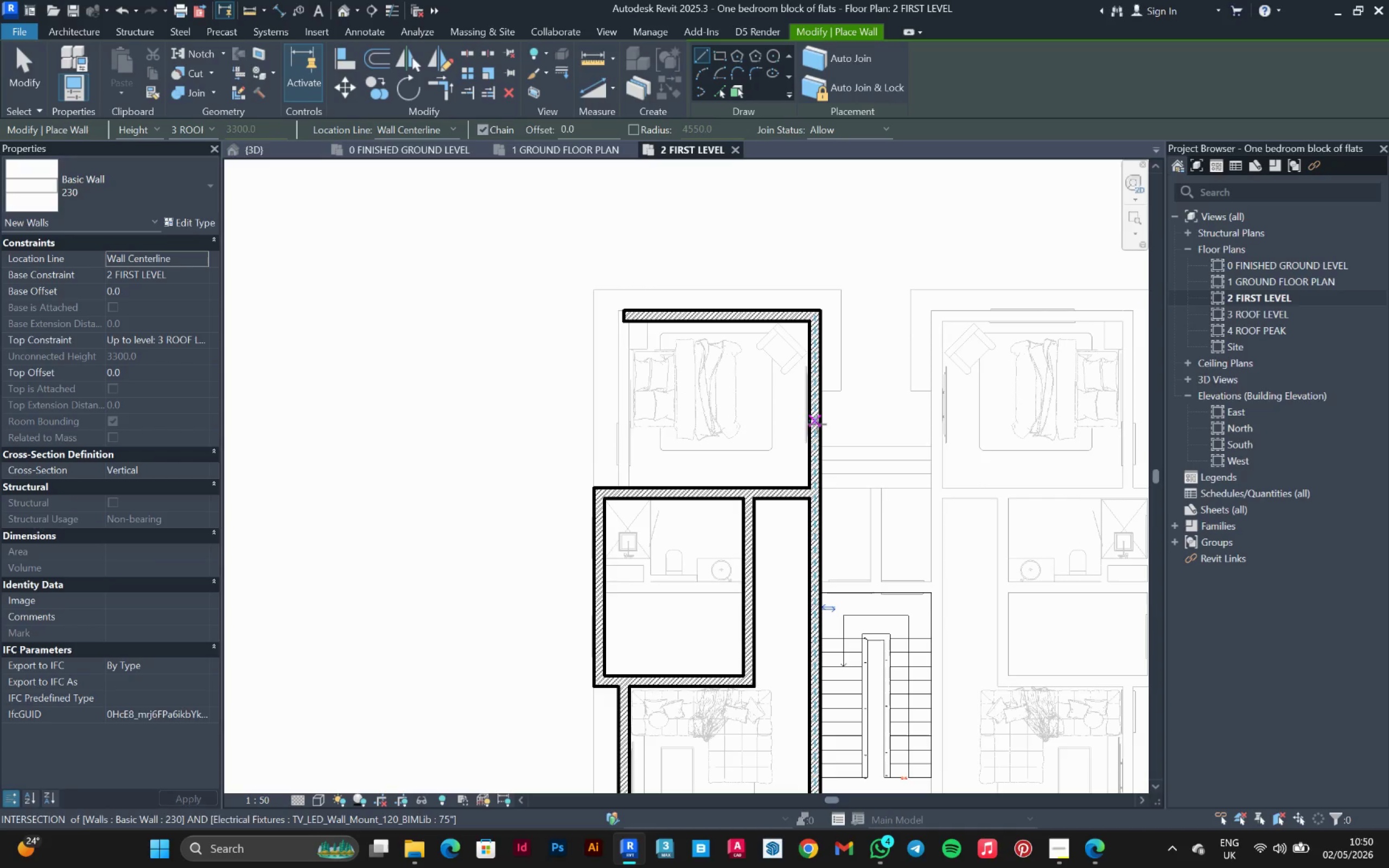 
scroll: coordinate [622, 329], scroll_direction: up, amount: 3.0
 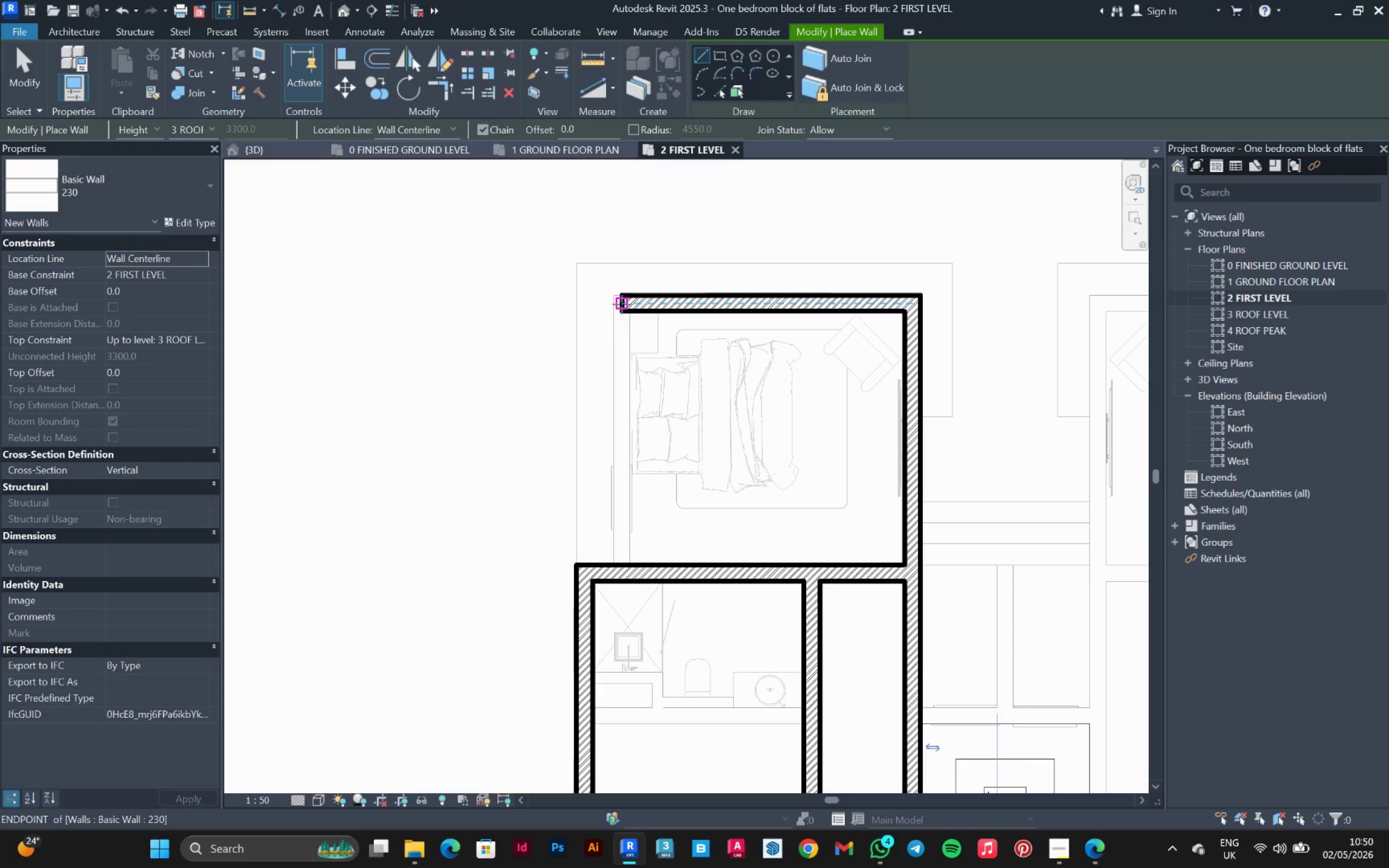 
left_click([622, 304])
 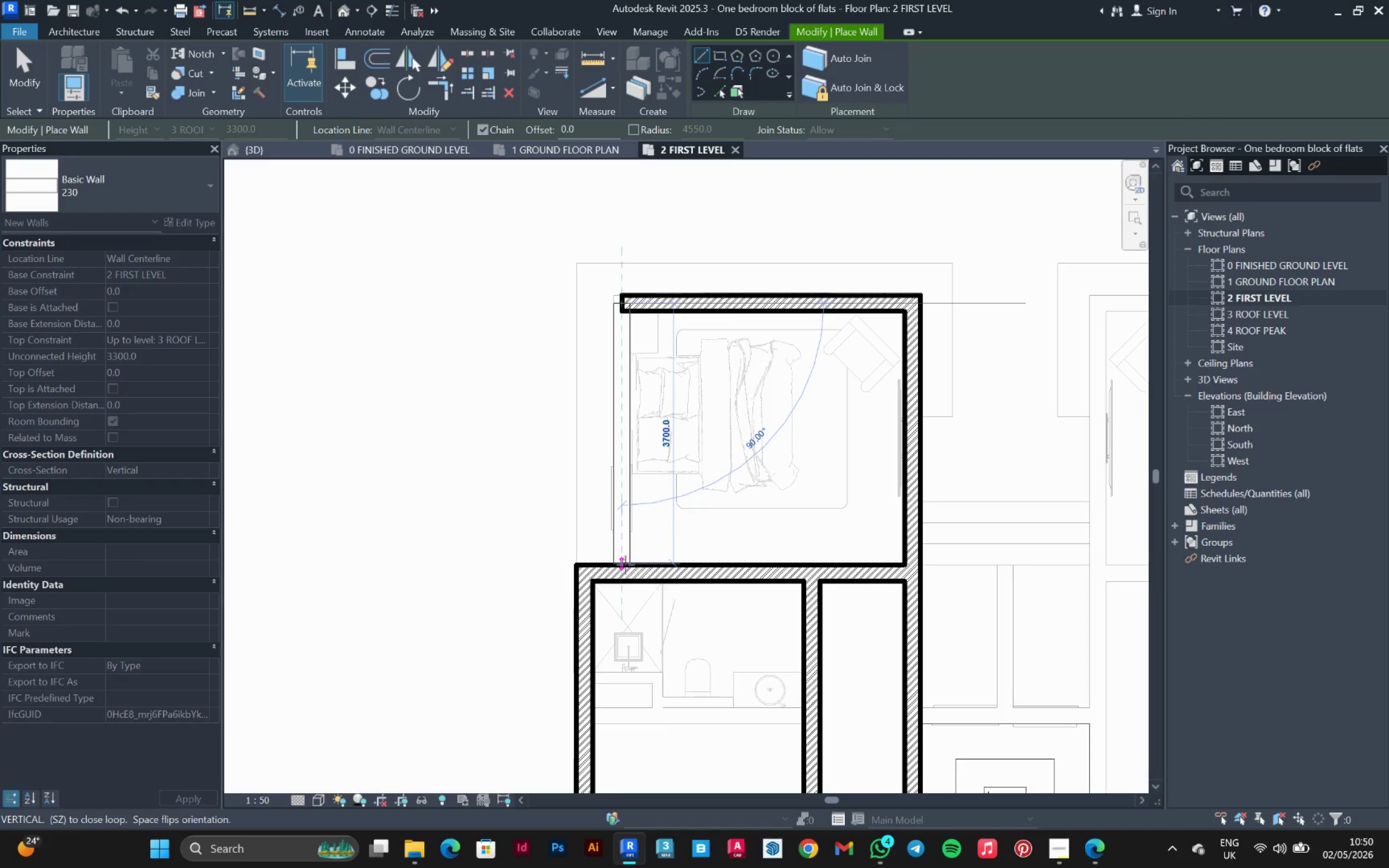 
left_click([623, 566])
 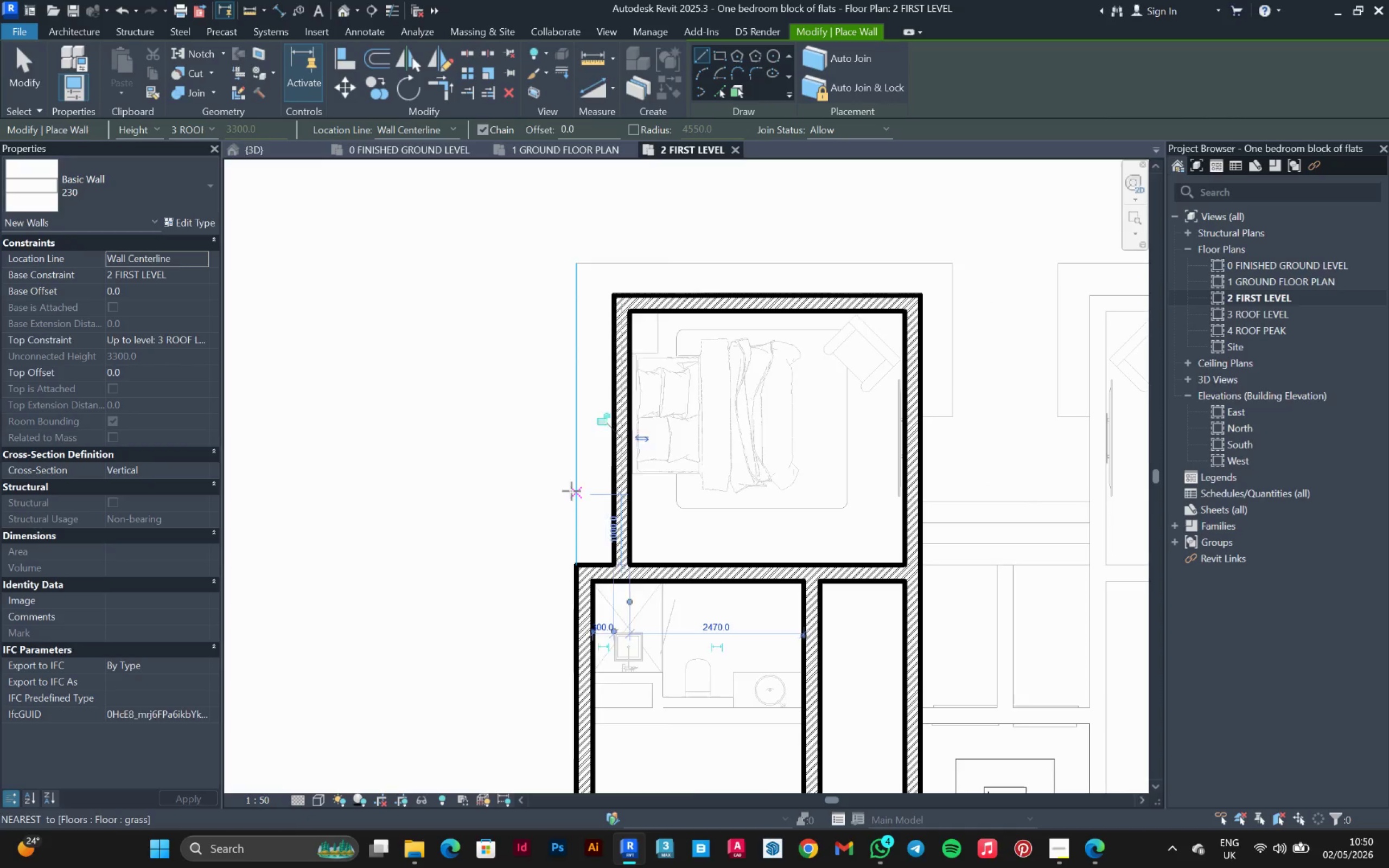 
key(Escape)
 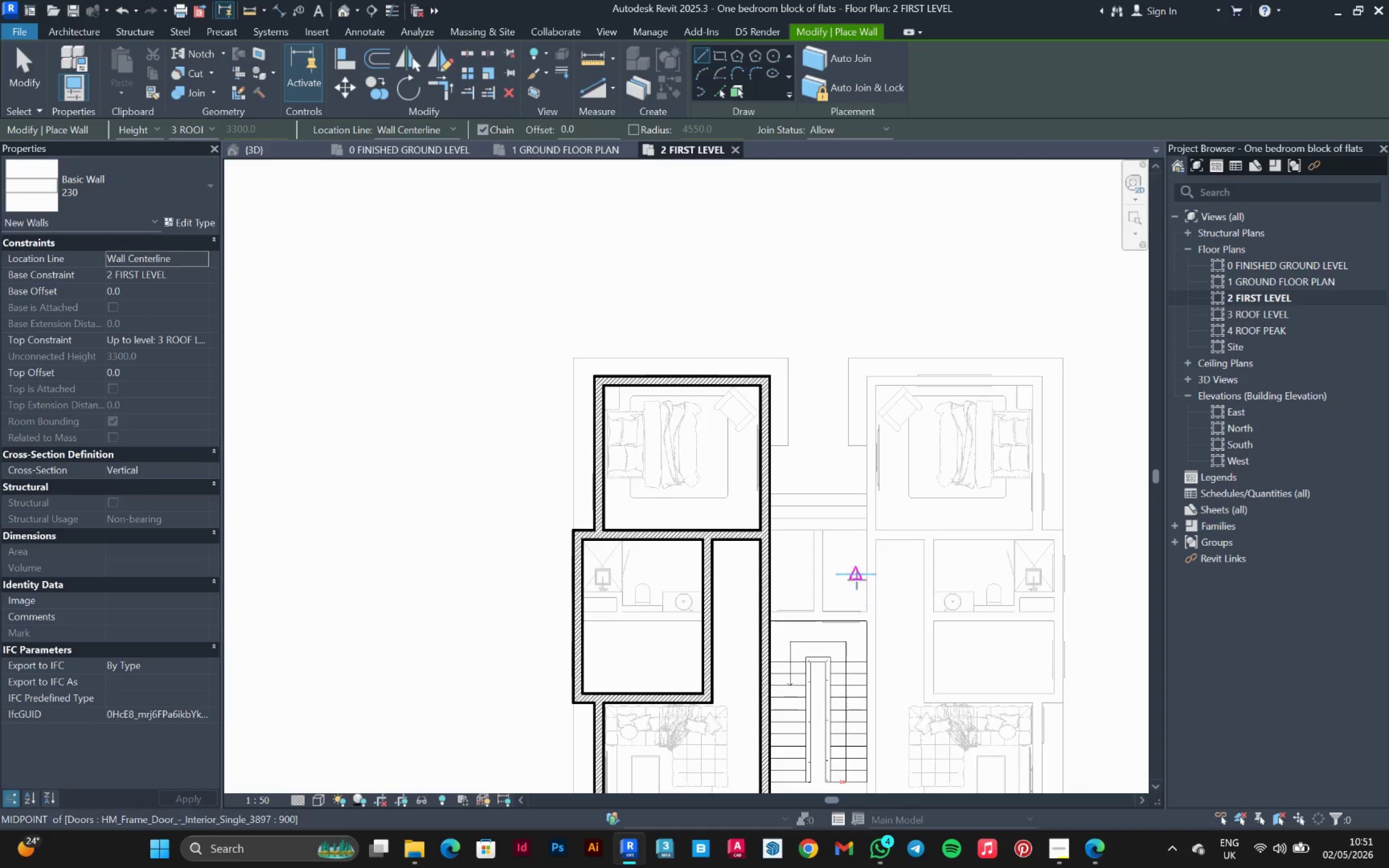 
scroll: coordinate [568, 481], scroll_direction: down, amount: 4.0
 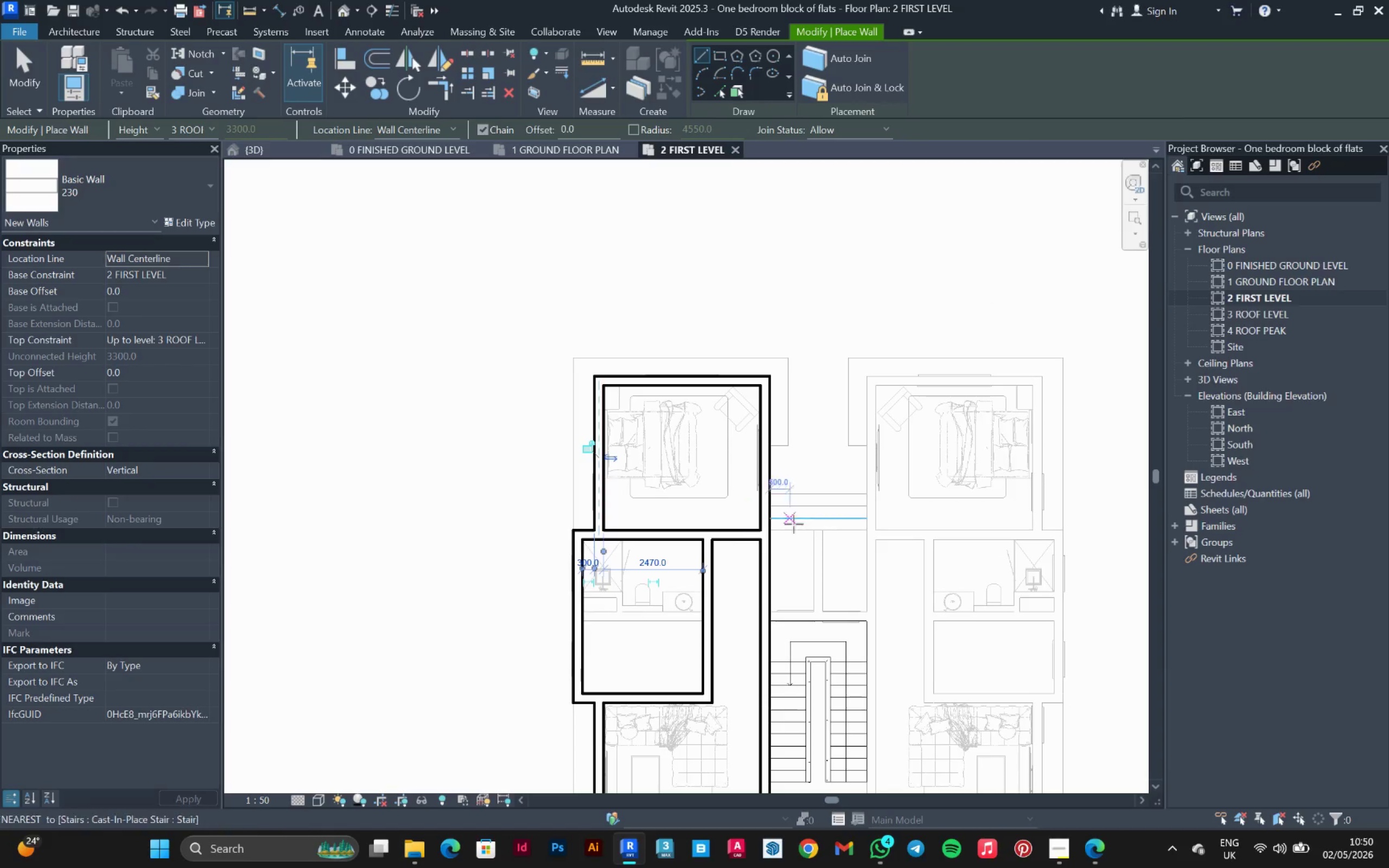 
scroll: coordinate [804, 619], scroll_direction: up, amount: 9.0
 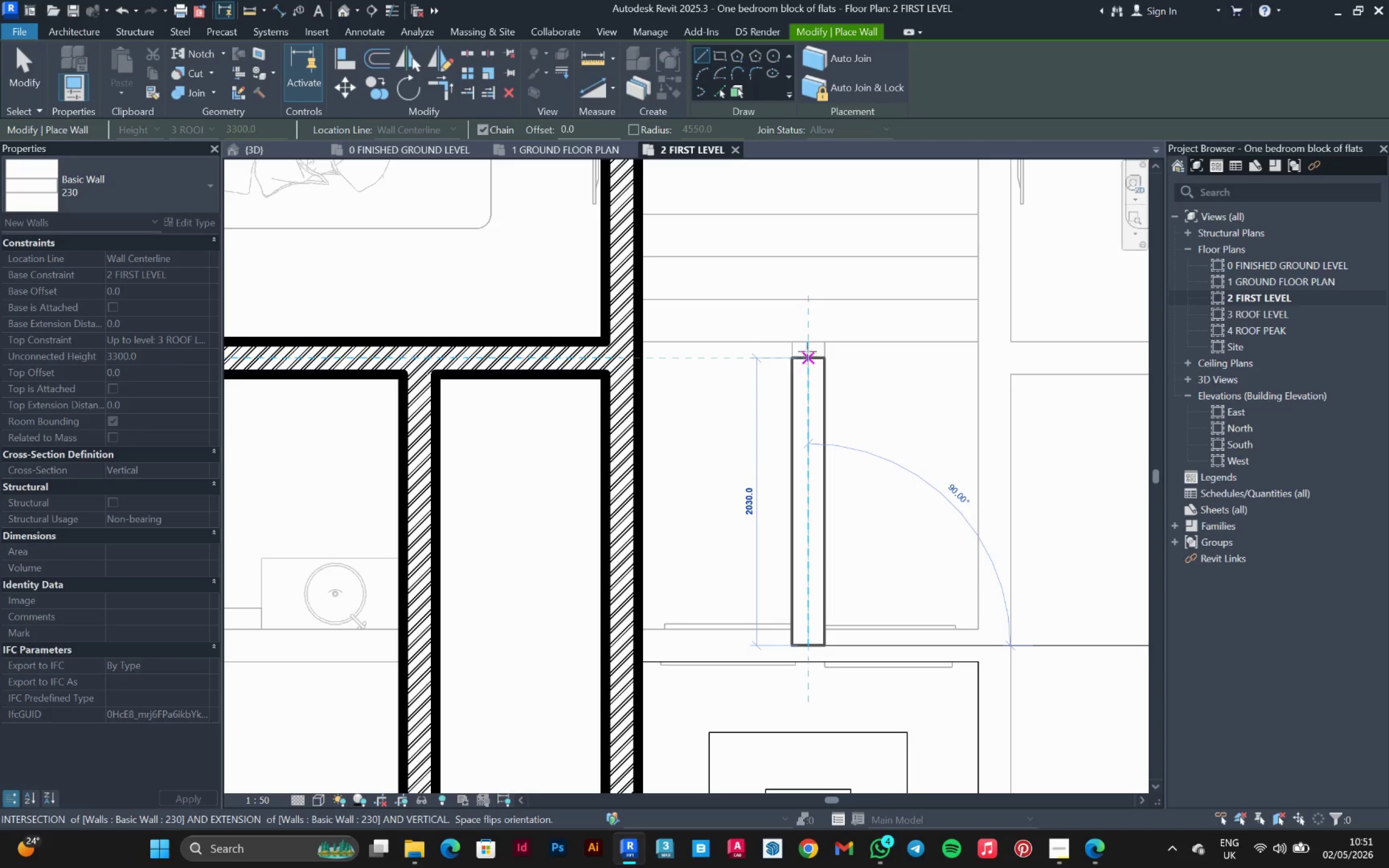 
left_click([807, 346])
 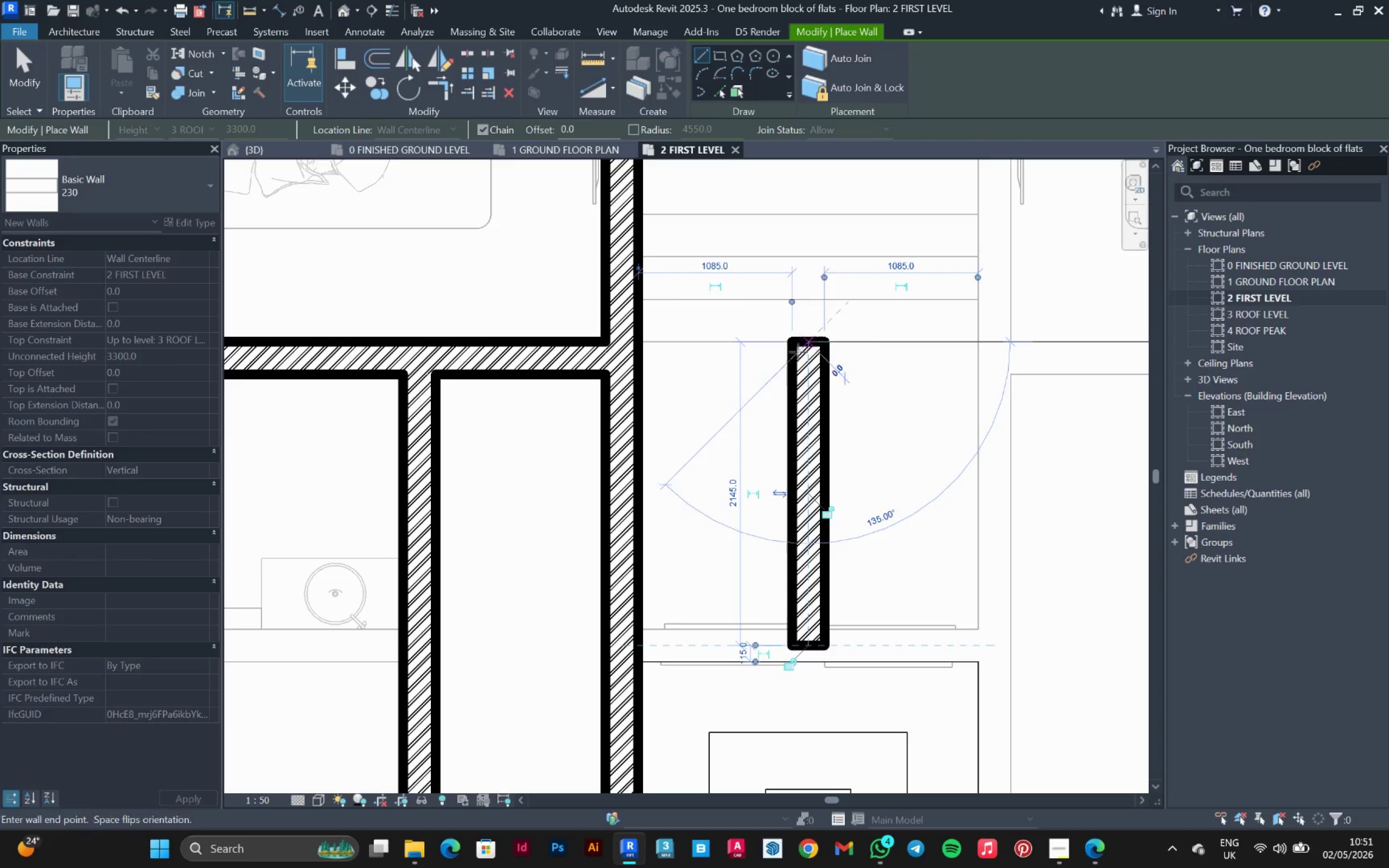 
key(Escape)
 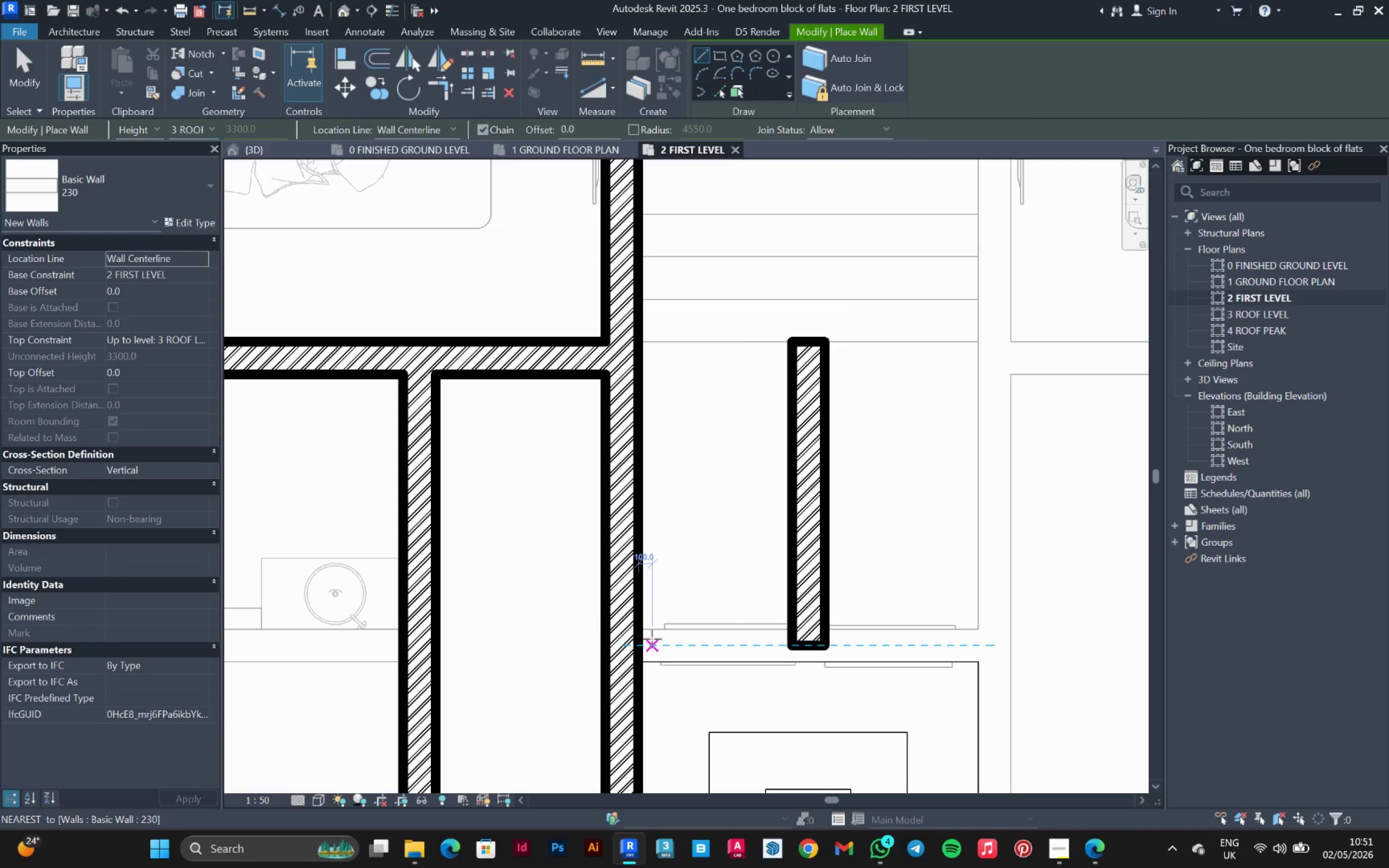 
left_click([642, 641])
 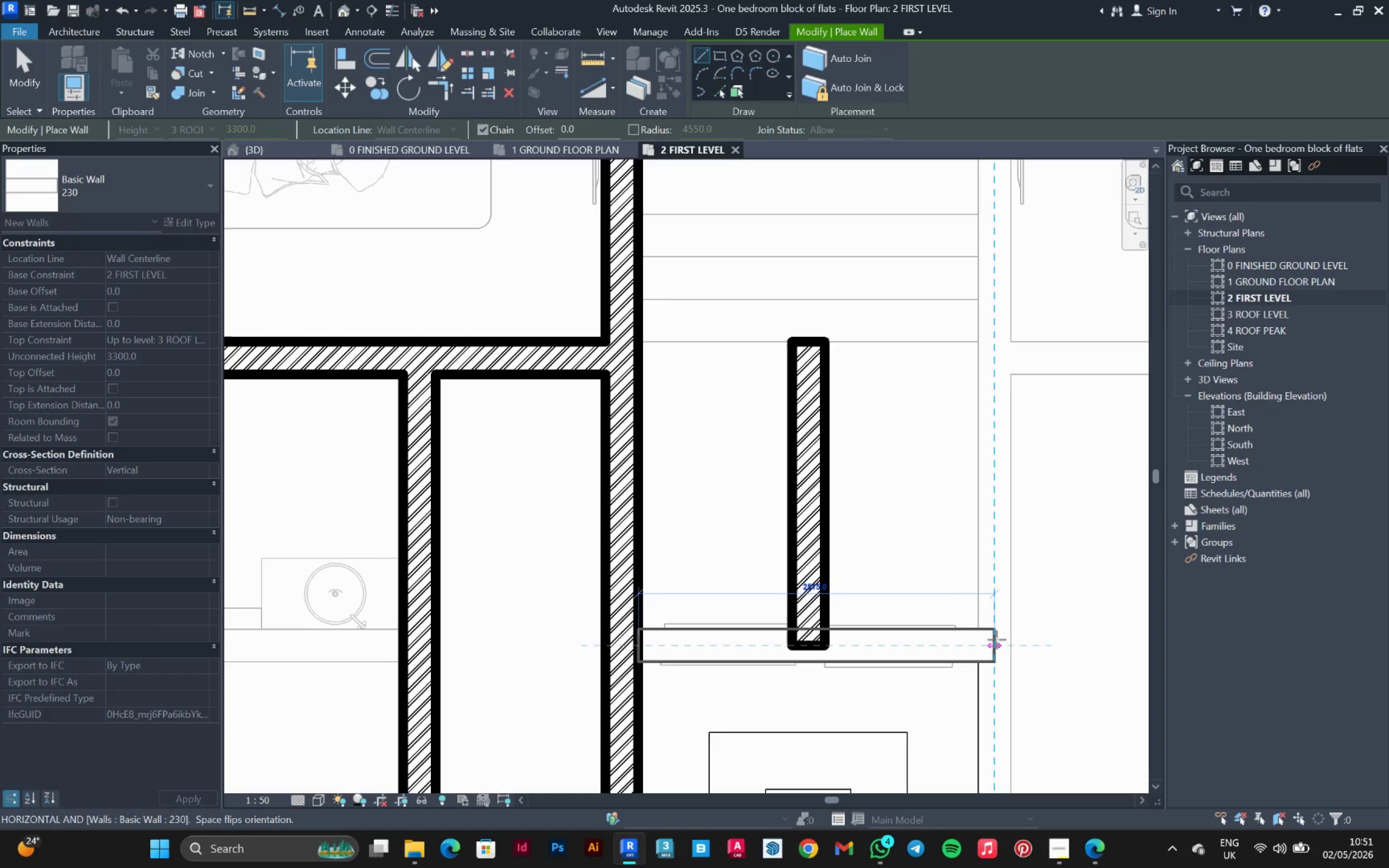 
left_click([998, 640])
 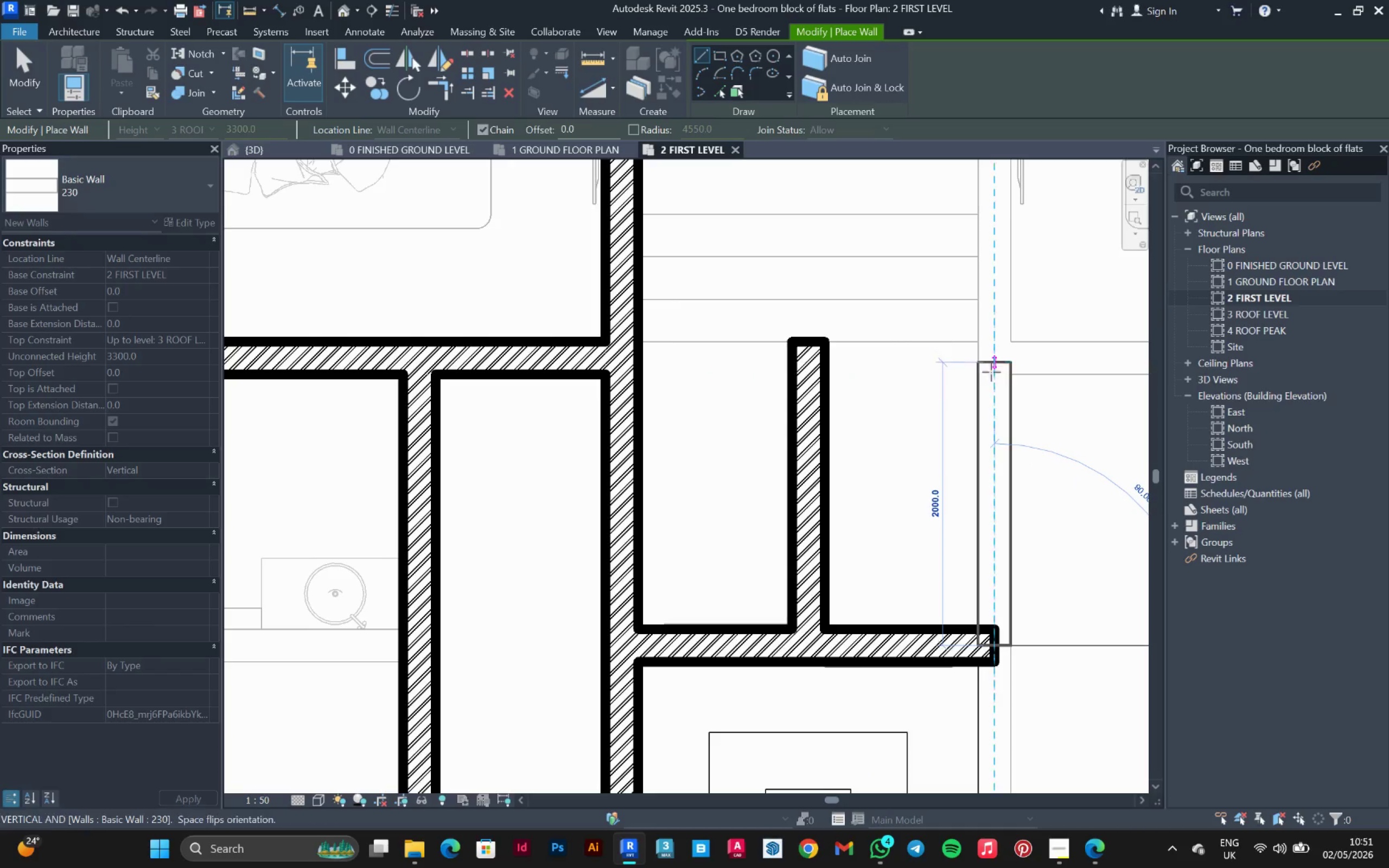 
scroll: coordinate [822, 441], scroll_direction: down, amount: 3.0
 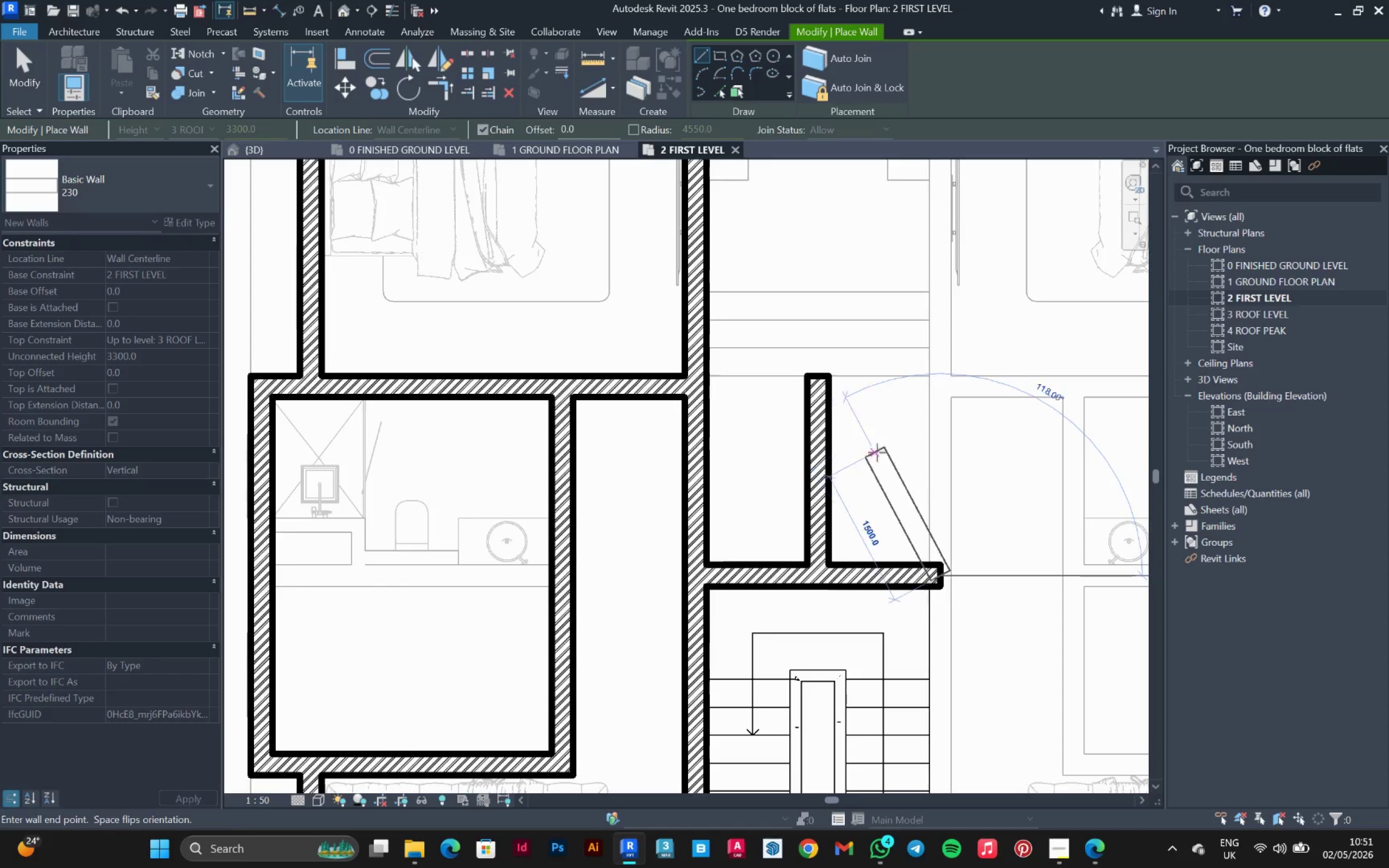 
key(Escape)
 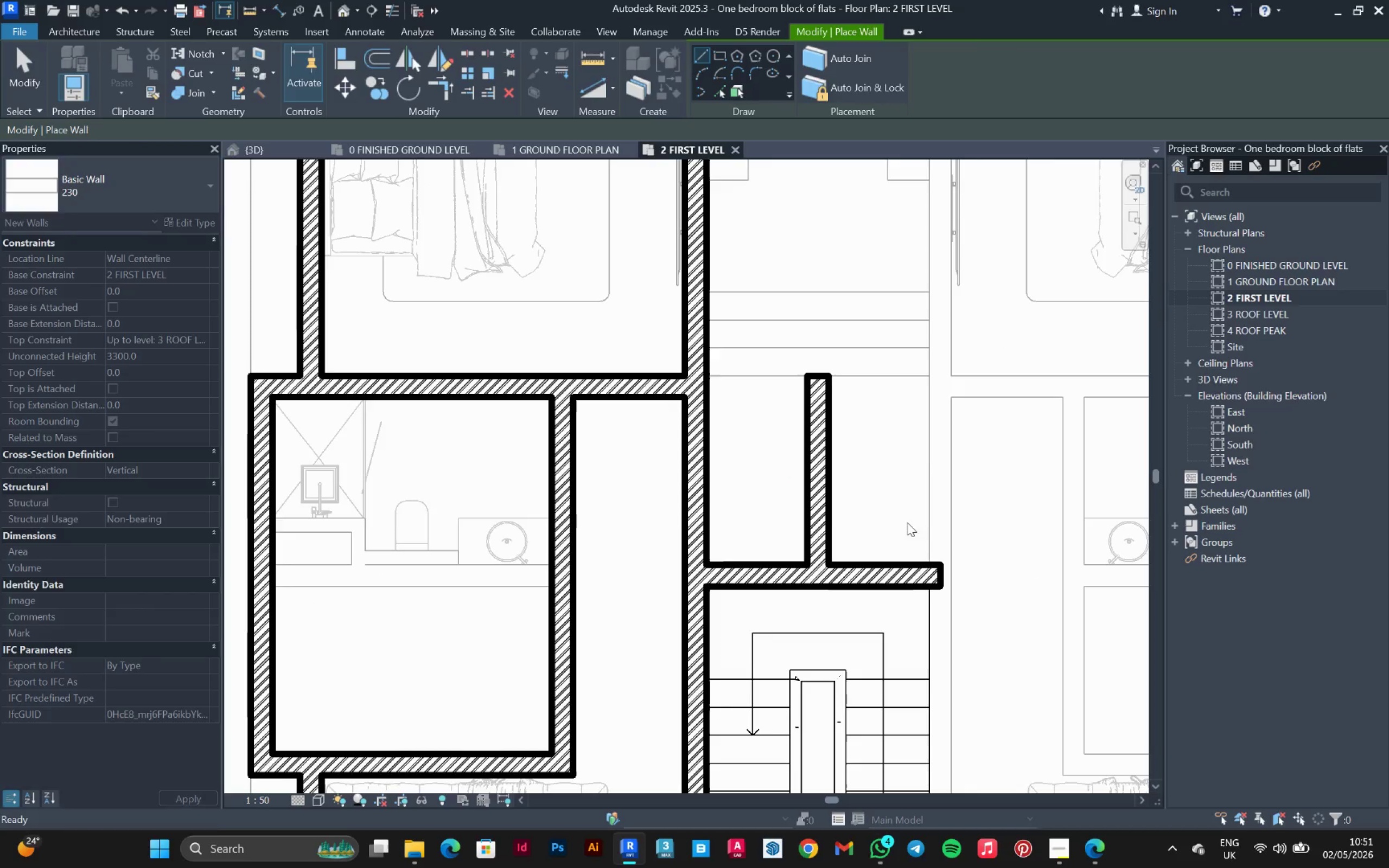 
key(Escape)
 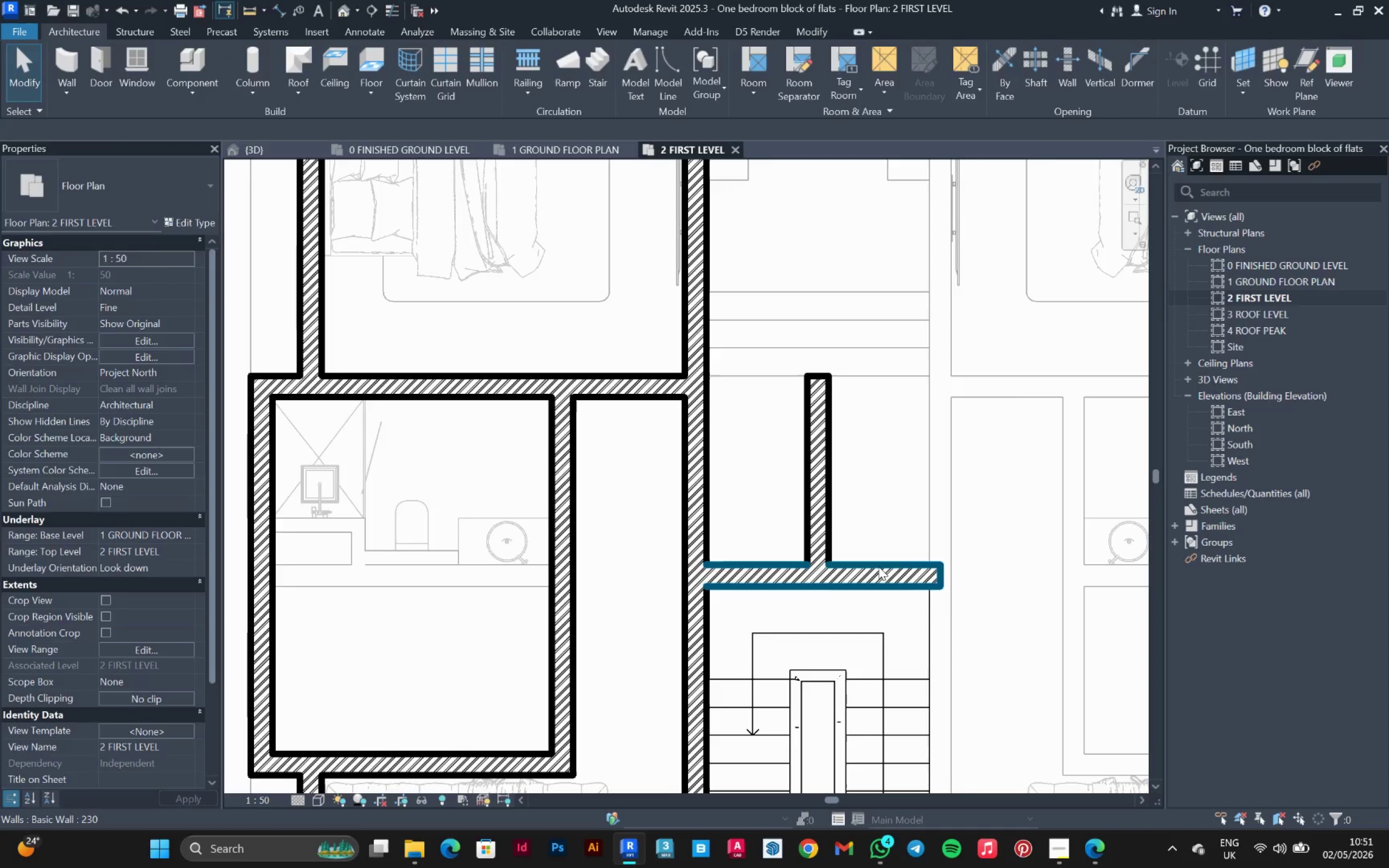 
left_click([878, 566])
 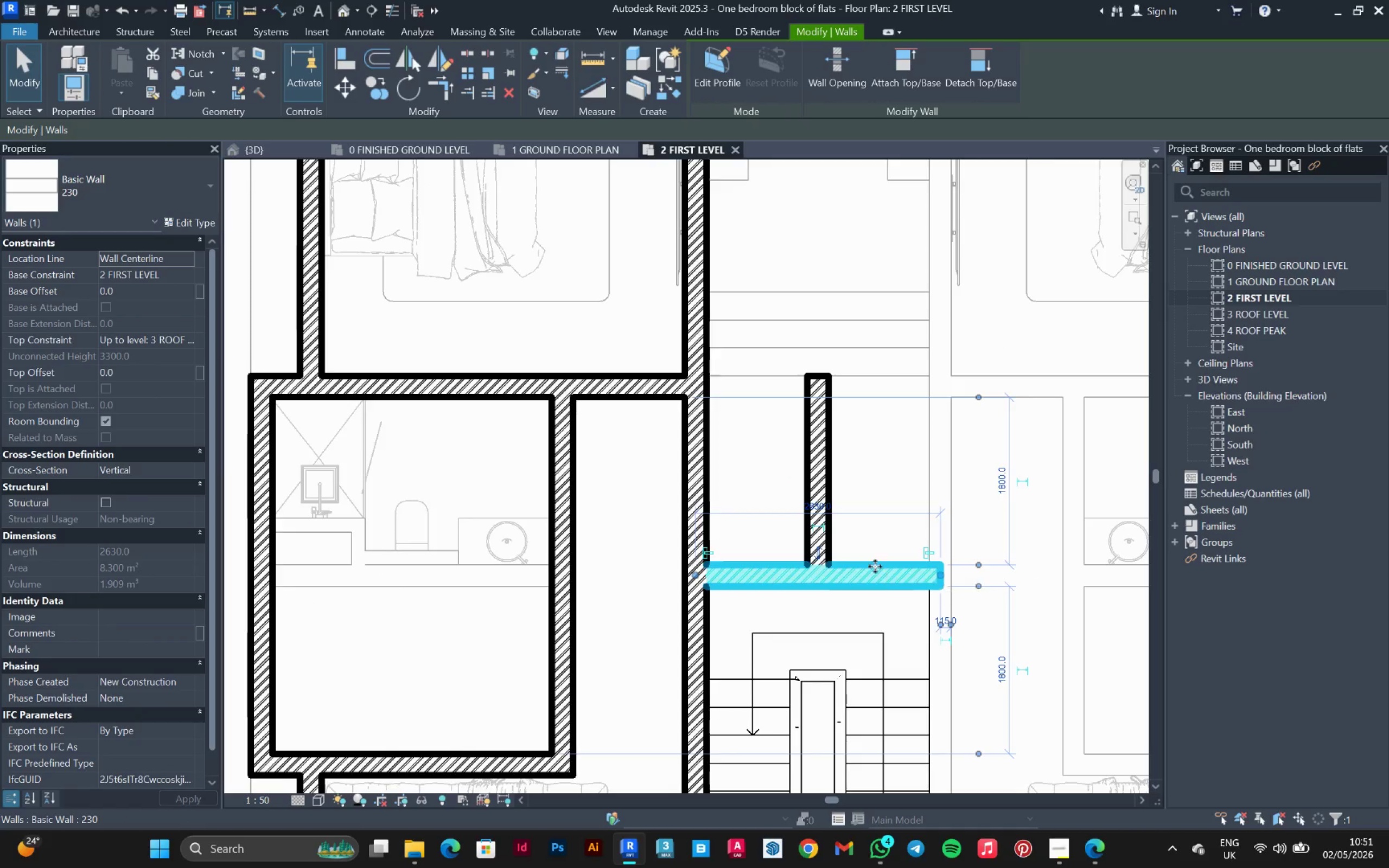 
scroll: coordinate [857, 585], scroll_direction: up, amount: 6.0
 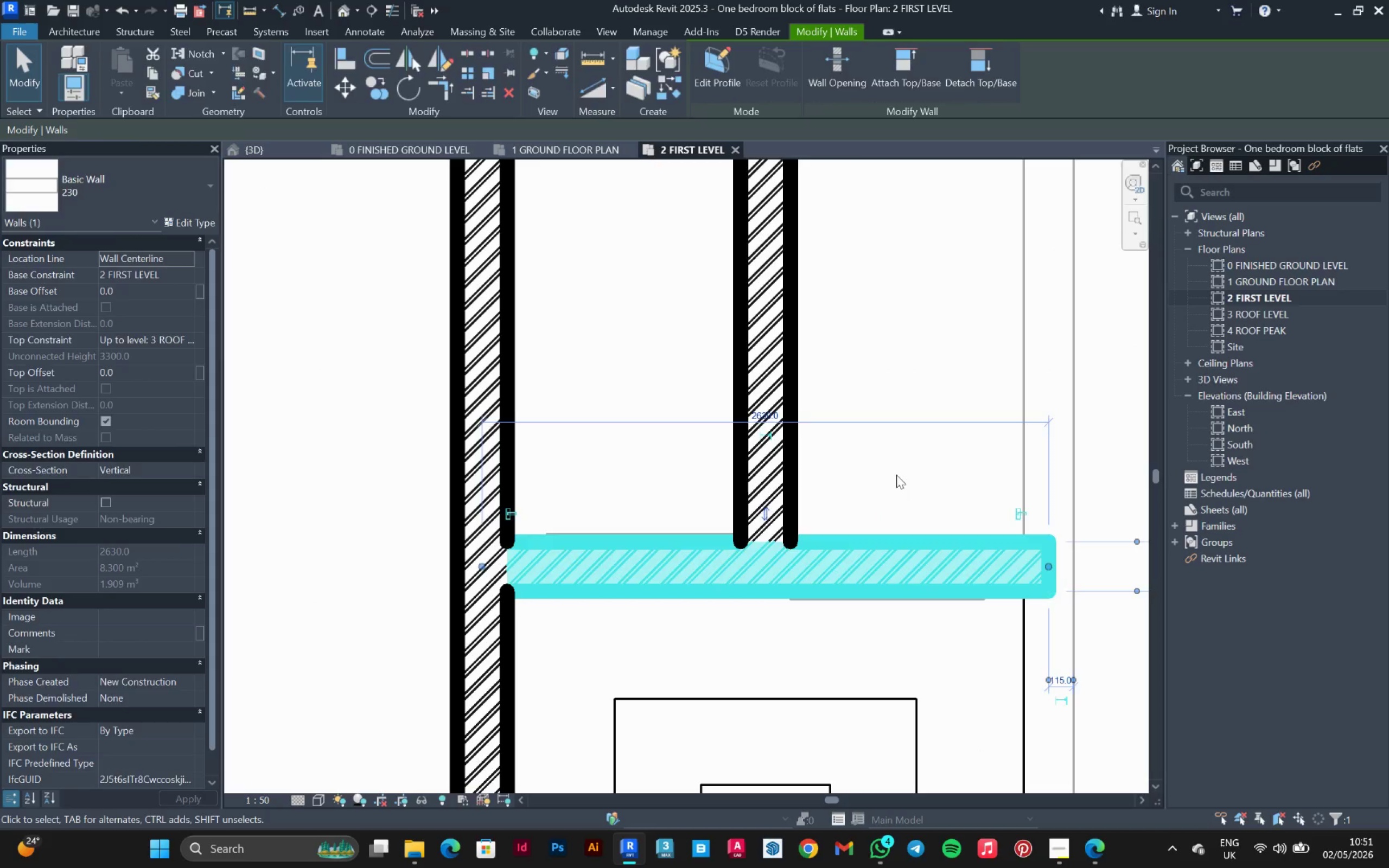 
left_click([896, 475])
 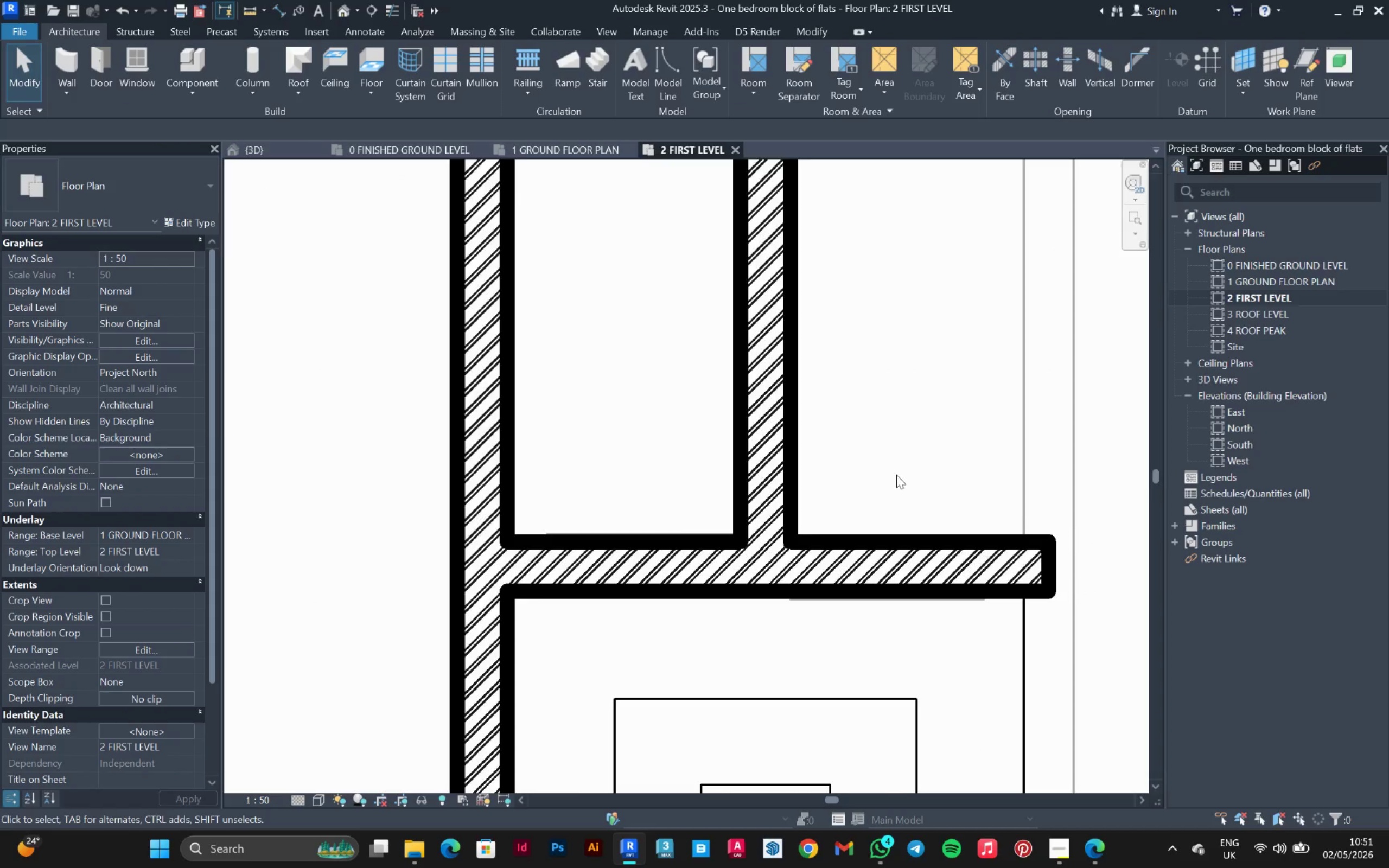 
scroll: coordinate [775, 524], scroll_direction: down, amount: 14.0
 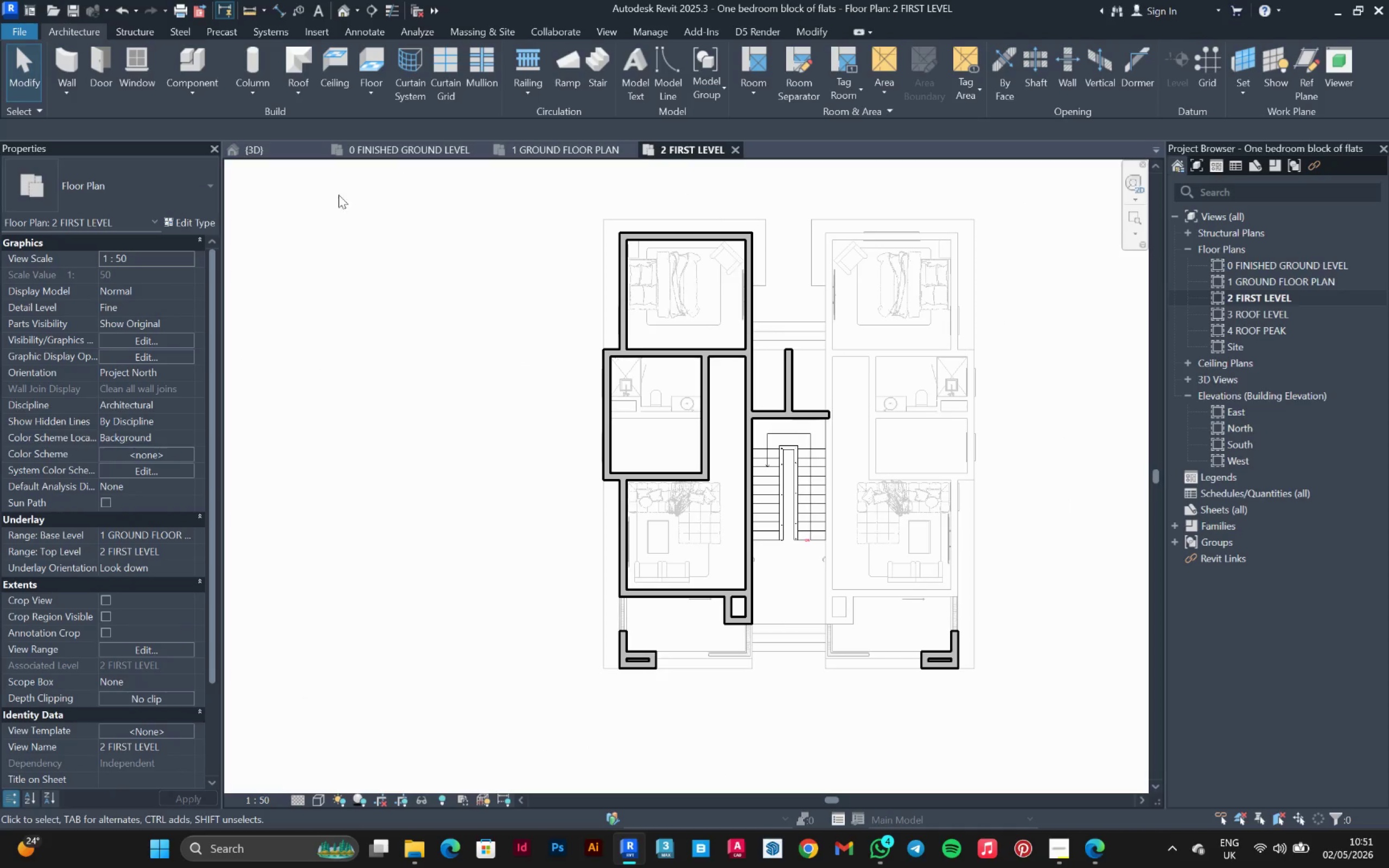 
left_click([70, 55])
 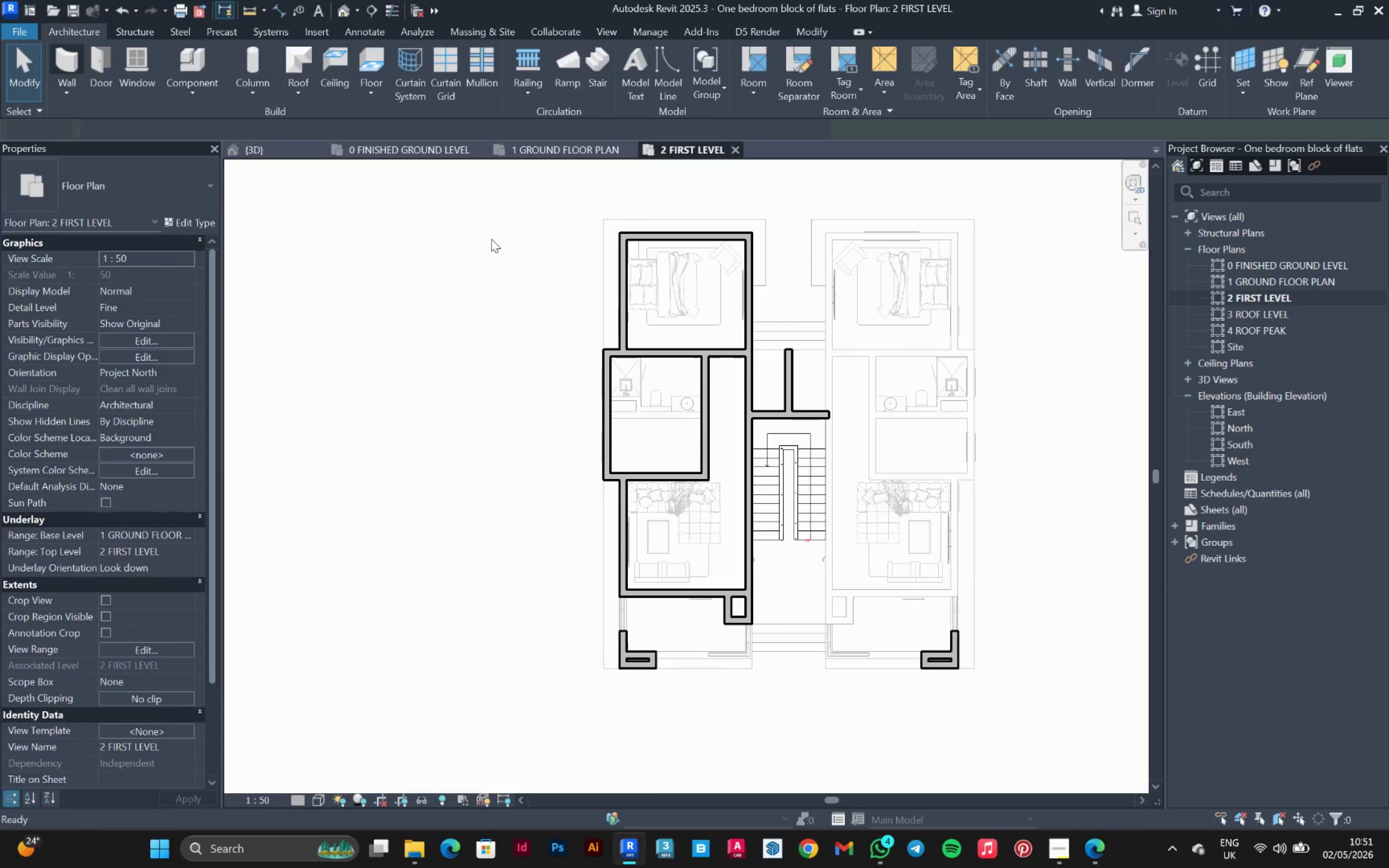 
scroll: coordinate [728, 483], scroll_direction: up, amount: 10.0
 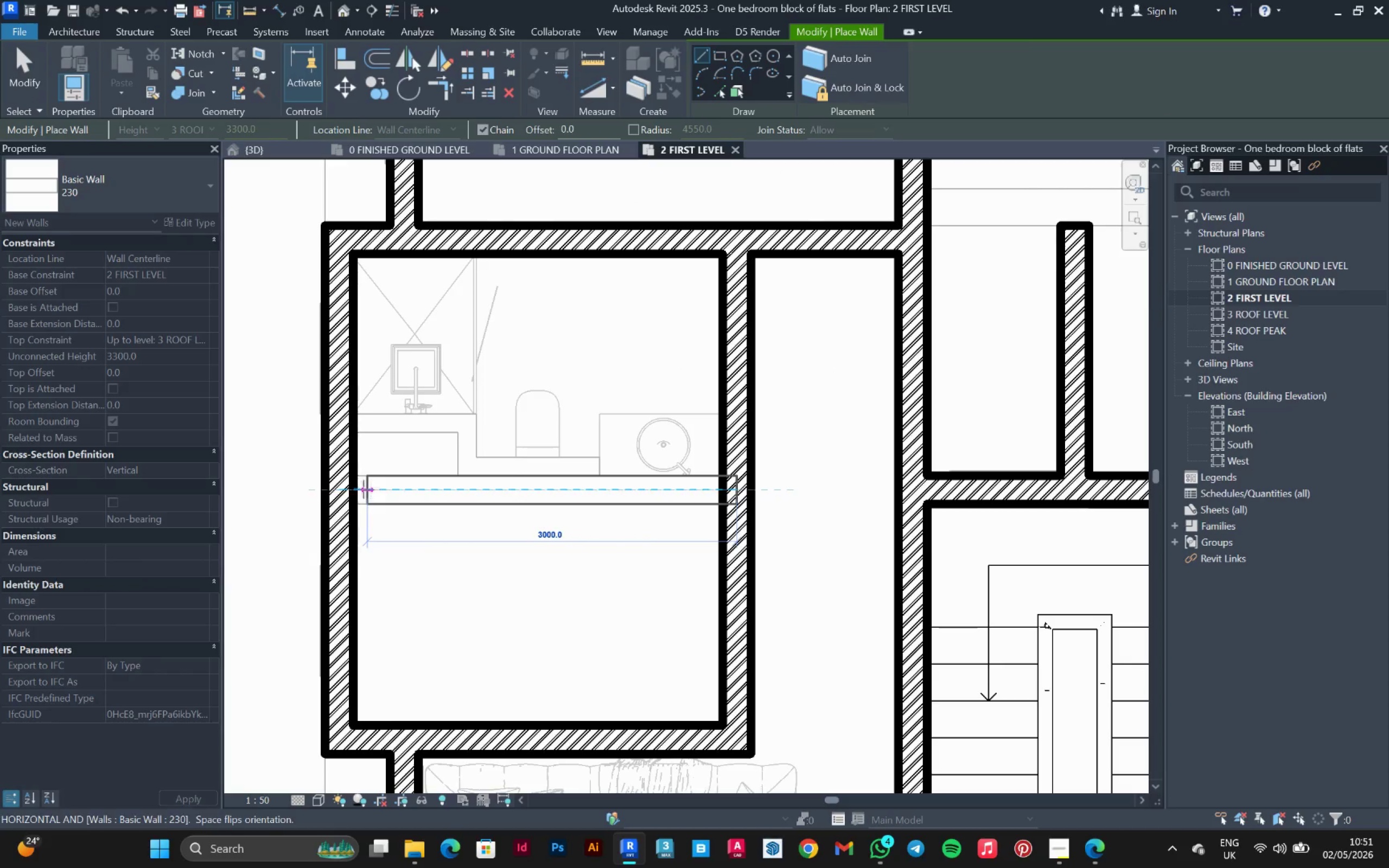 
left_click([350, 490])
 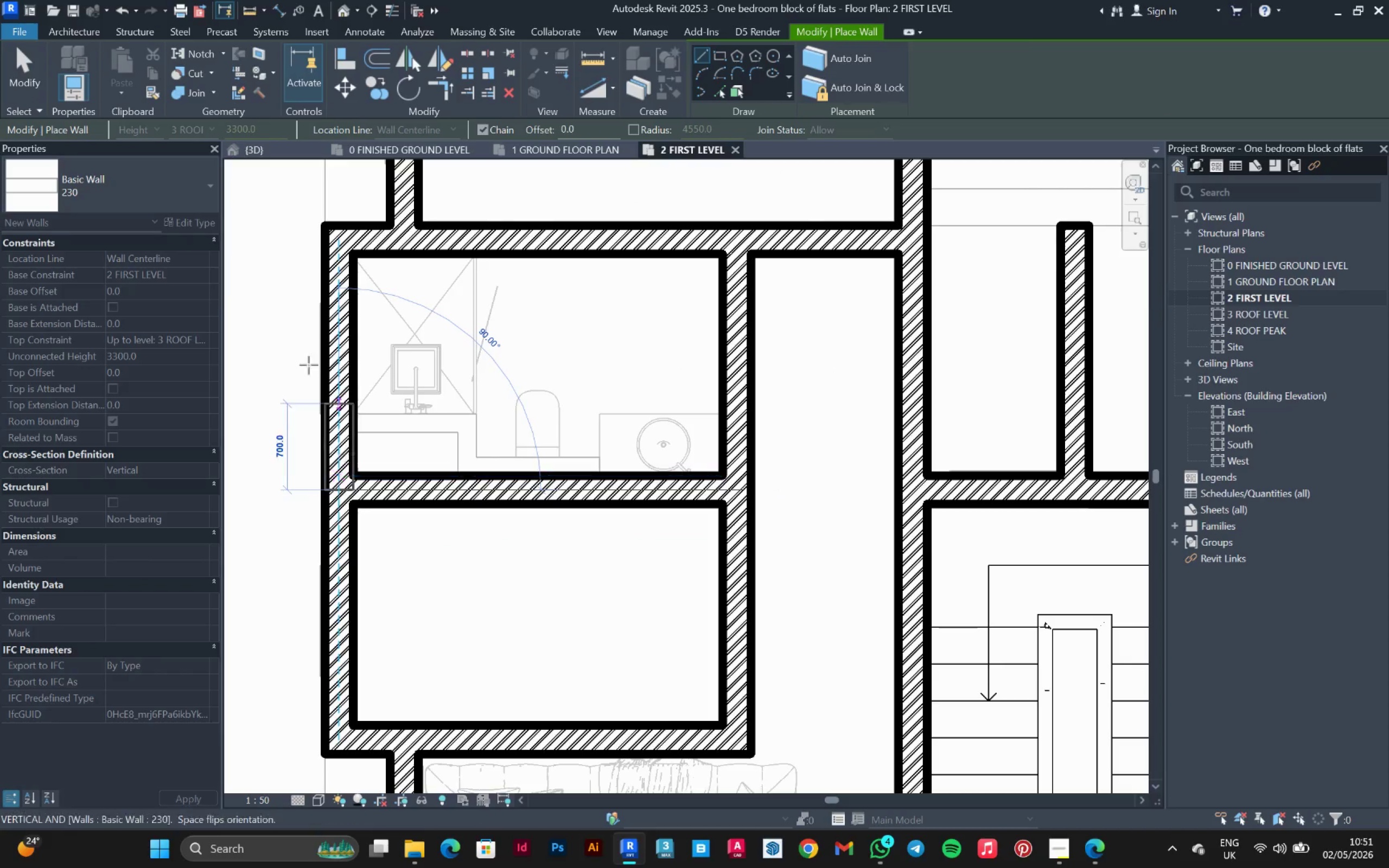 
key(Escape)
 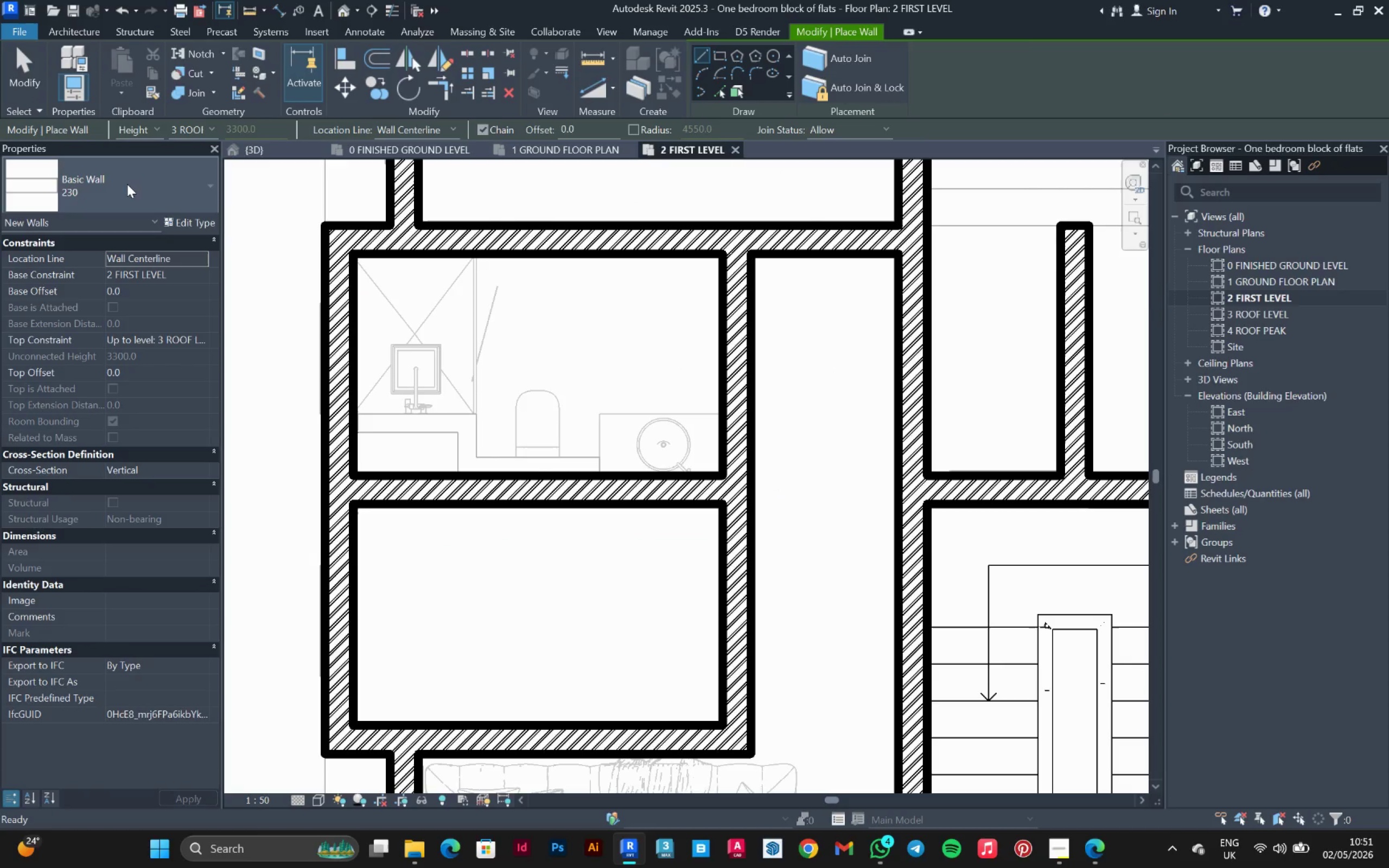 
left_click([127, 184])
 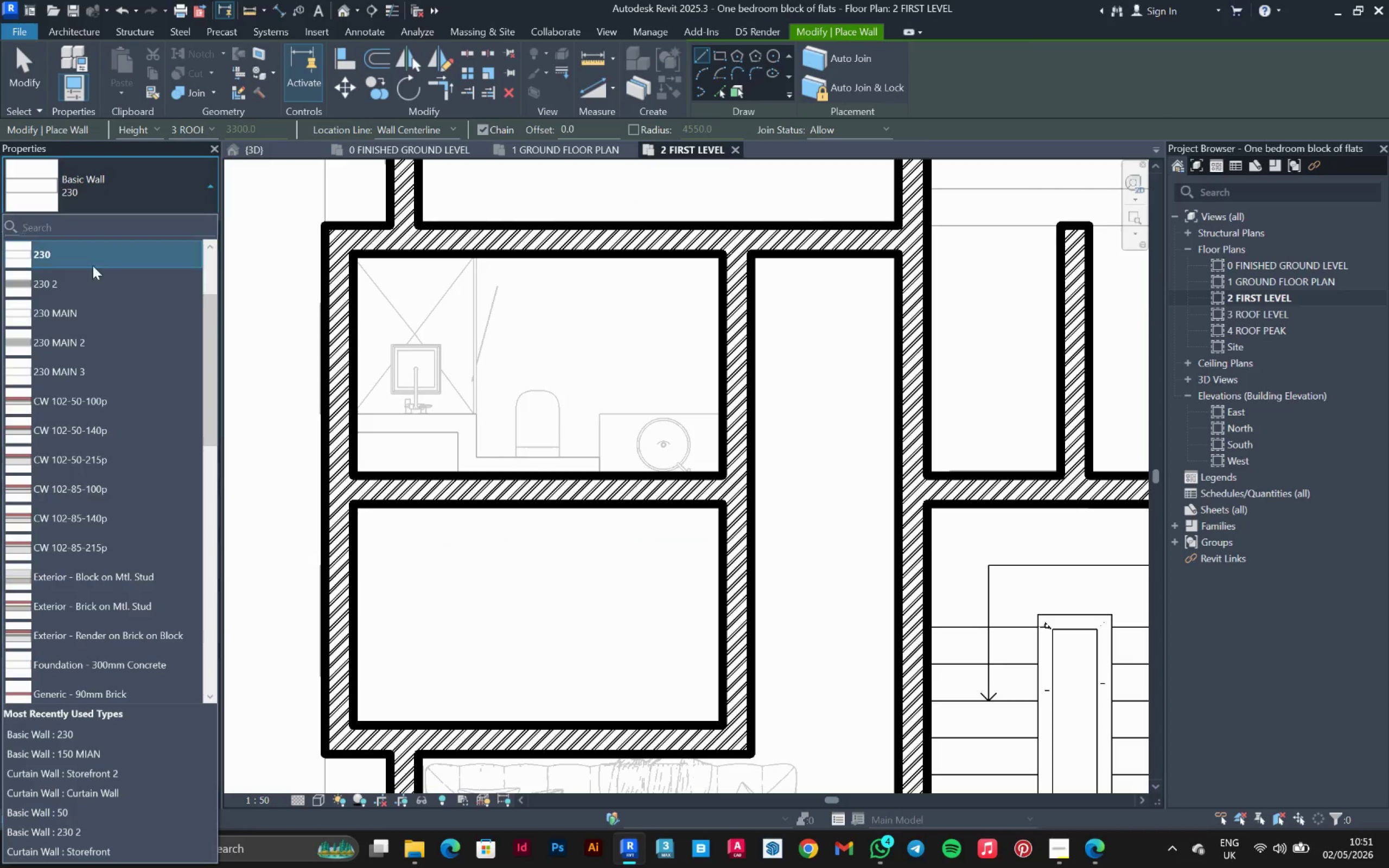 
scroll: coordinate [81, 294], scroll_direction: up, amount: 5.0
 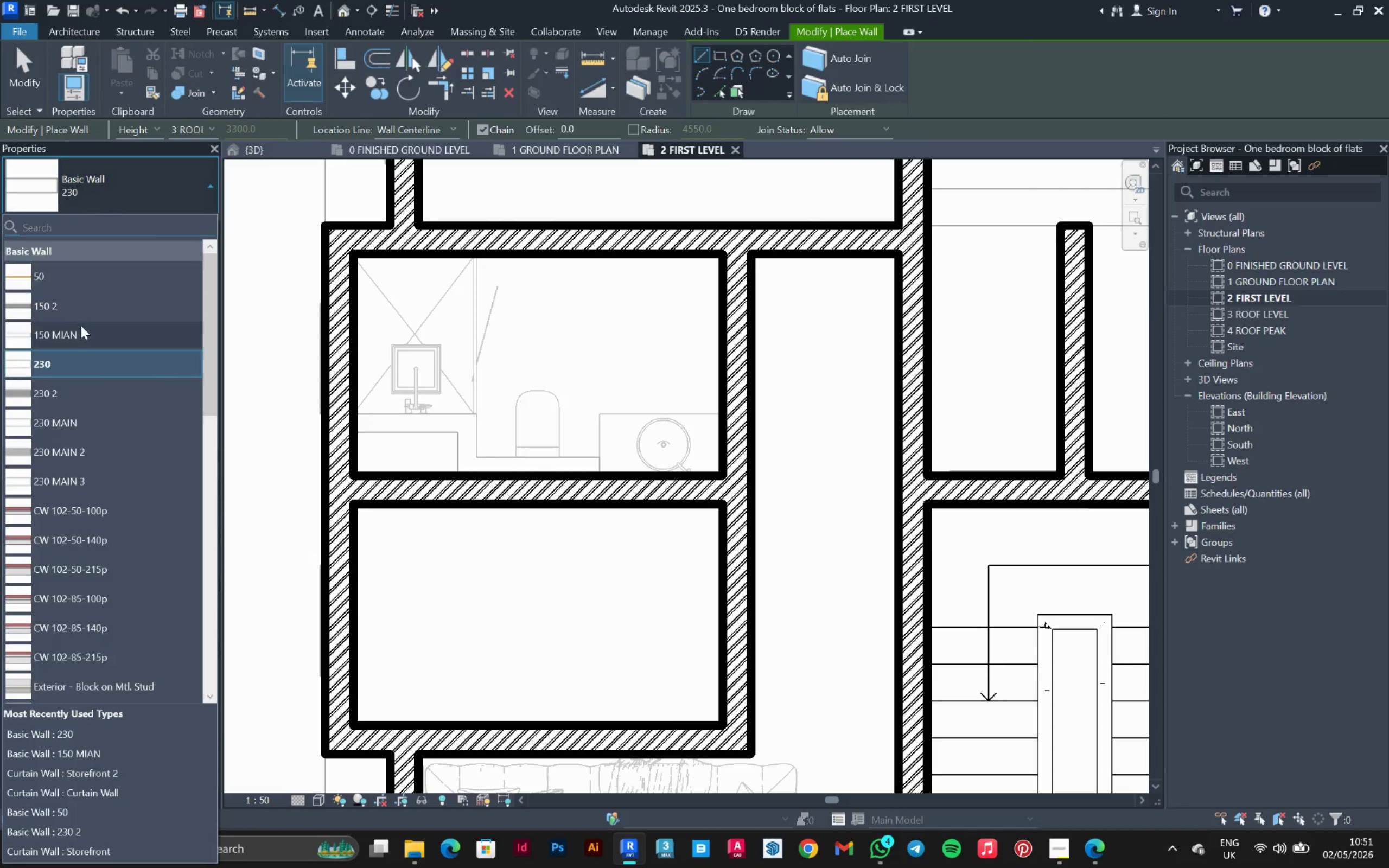 
left_click([77, 336])
 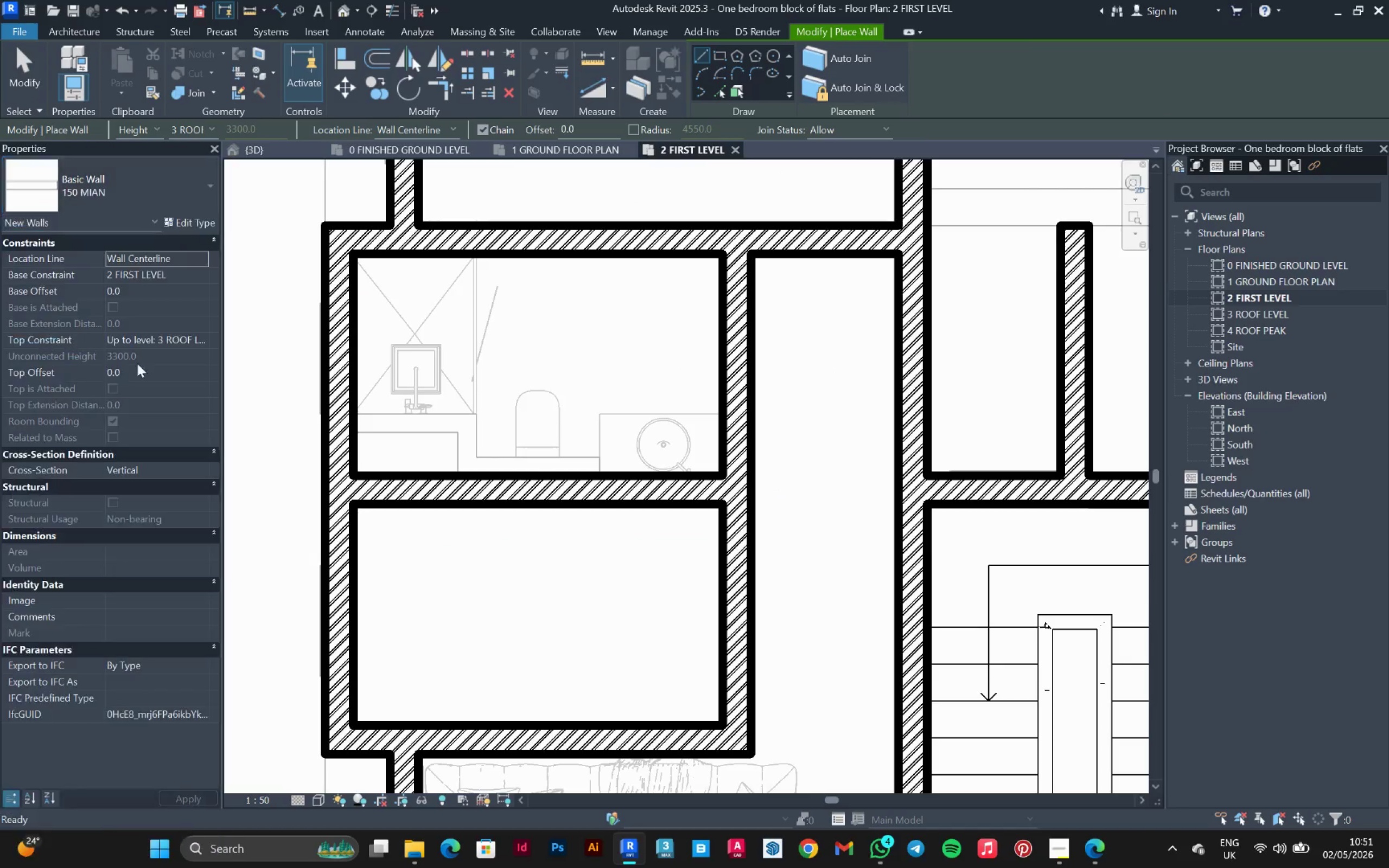 
scroll: coordinate [409, 414], scroll_direction: up, amount: 7.0
 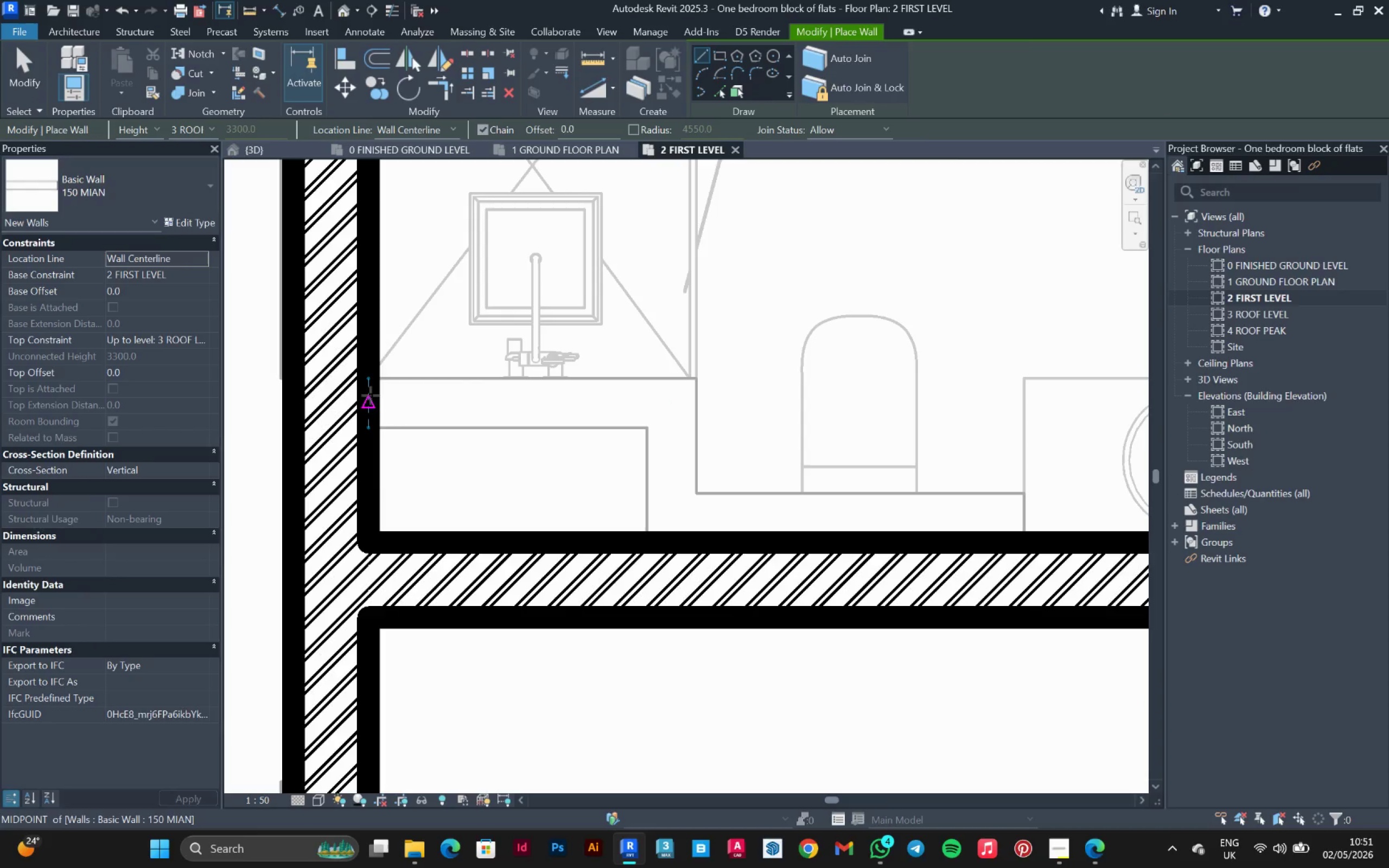 
left_click([370, 398])
 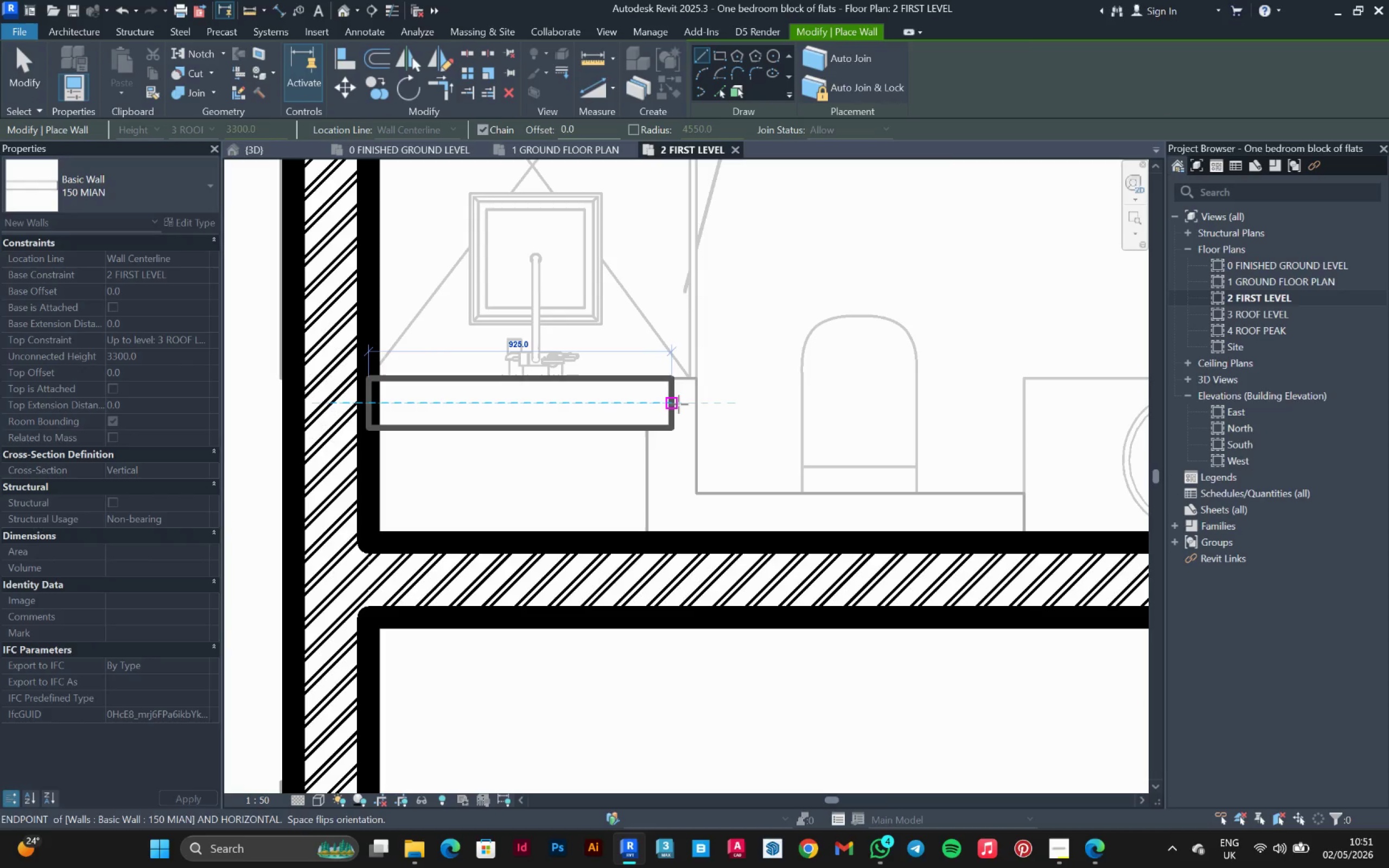 
left_click([679, 404])
 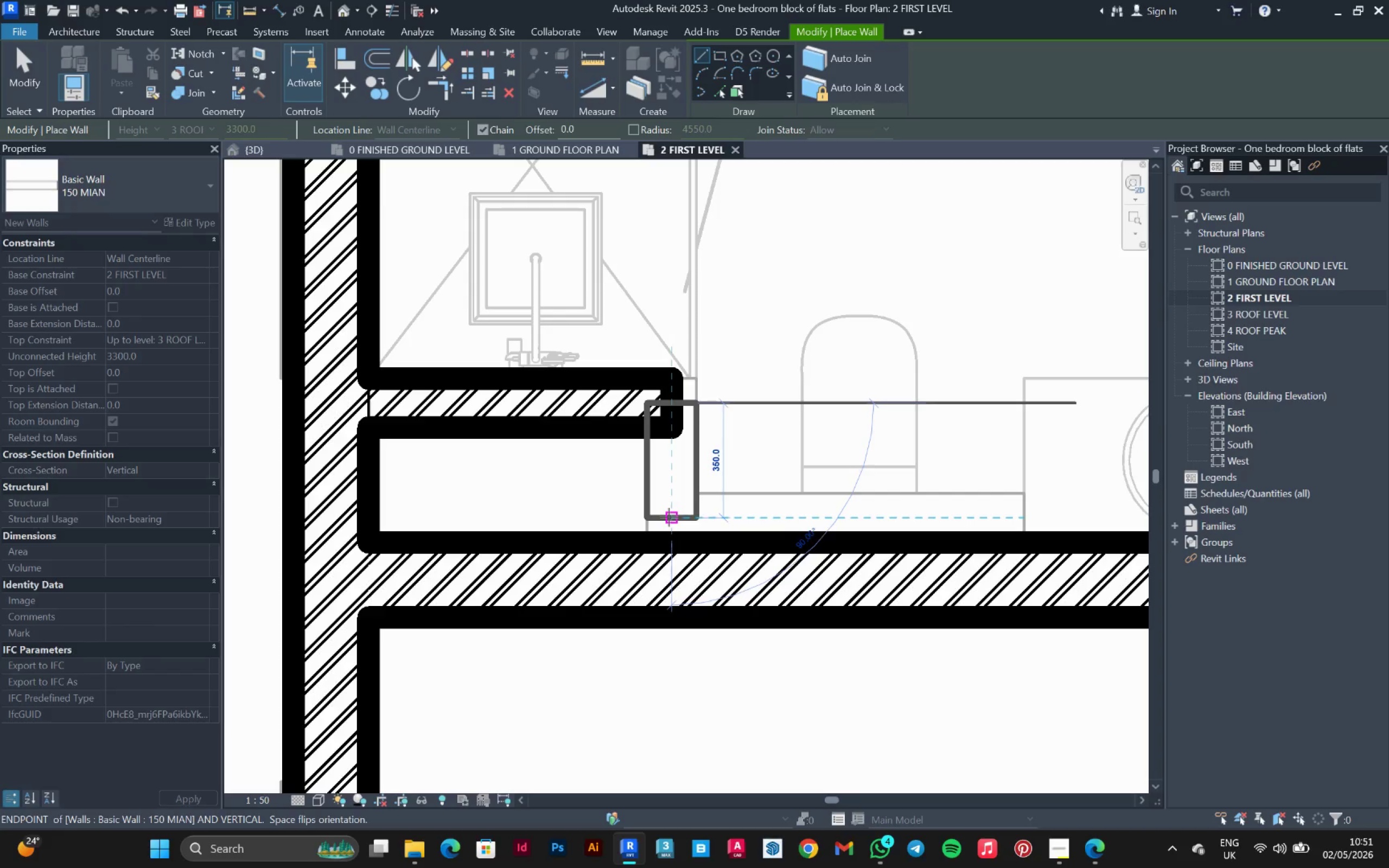 
left_click([669, 517])
 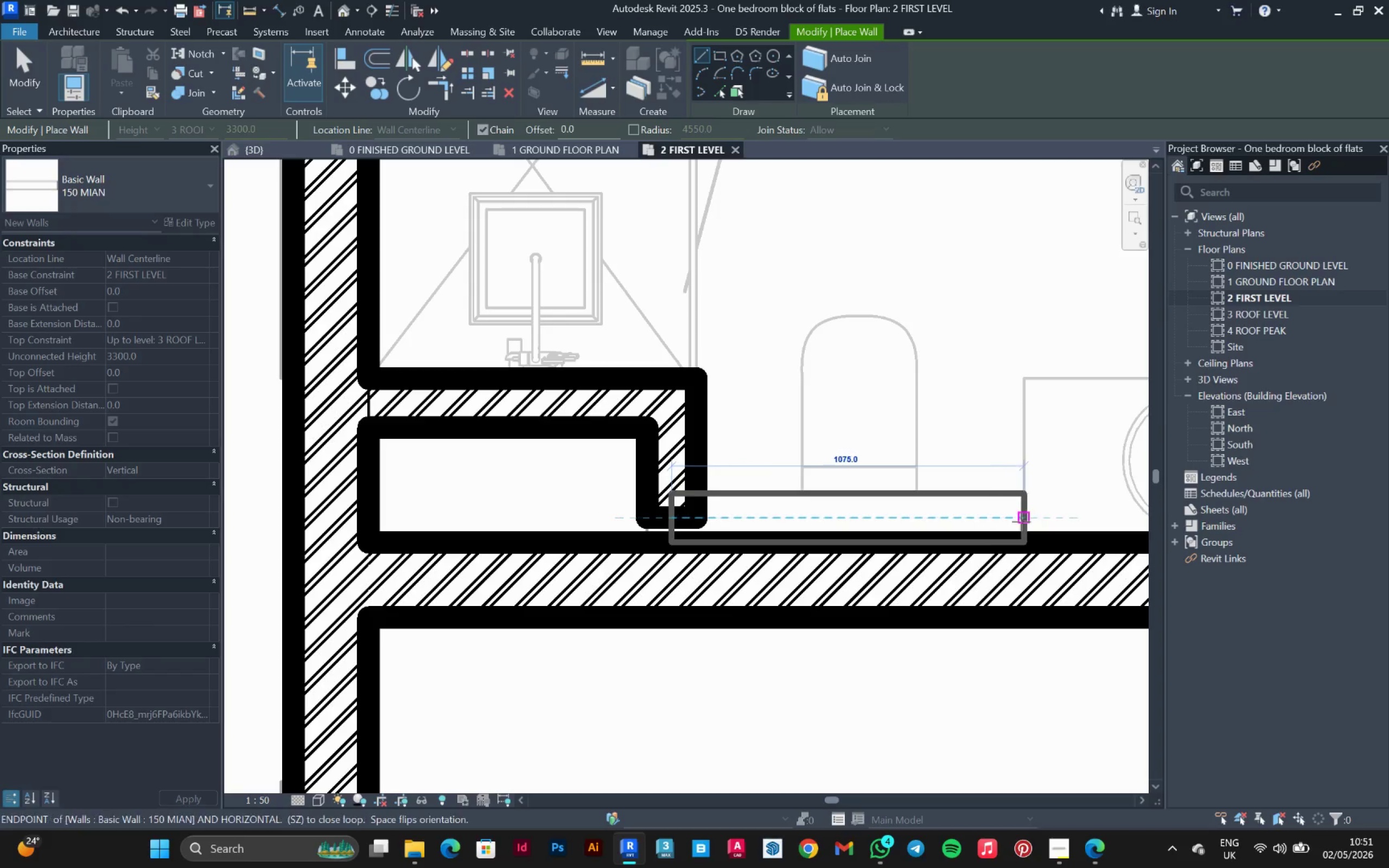 
left_click([1023, 522])
 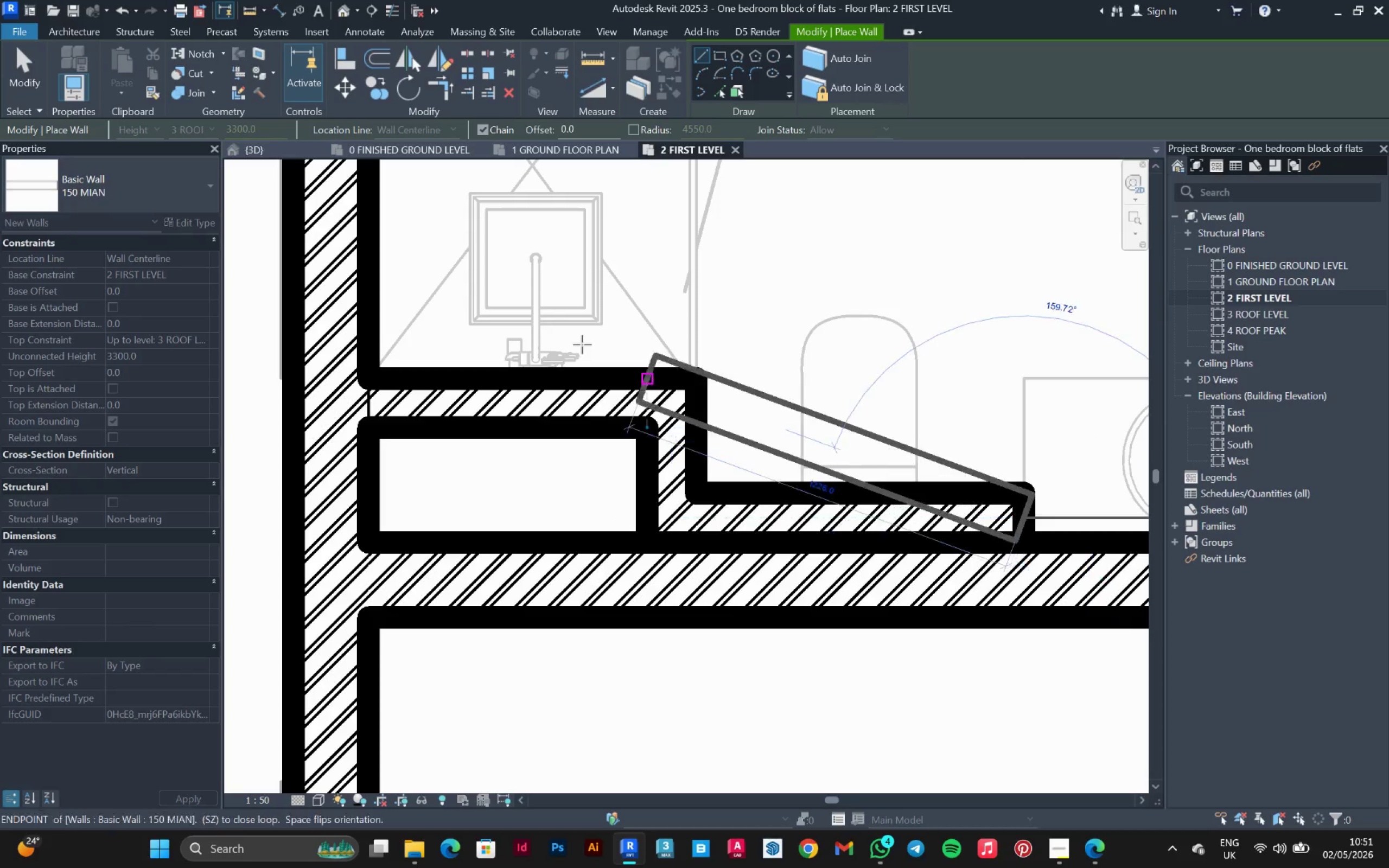 
scroll: coordinate [550, 331], scroll_direction: down, amount: 11.0
 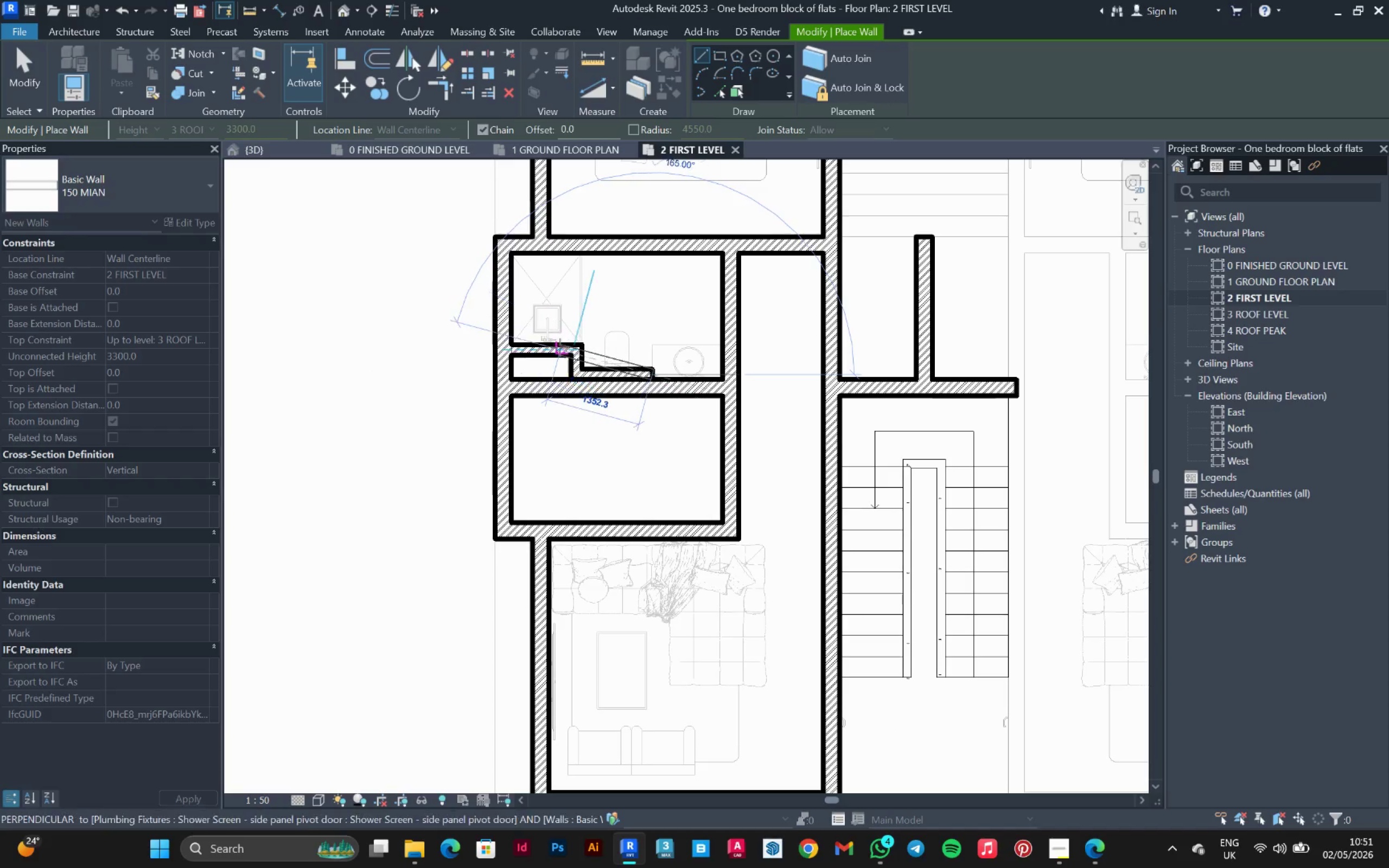 
key(Escape)
 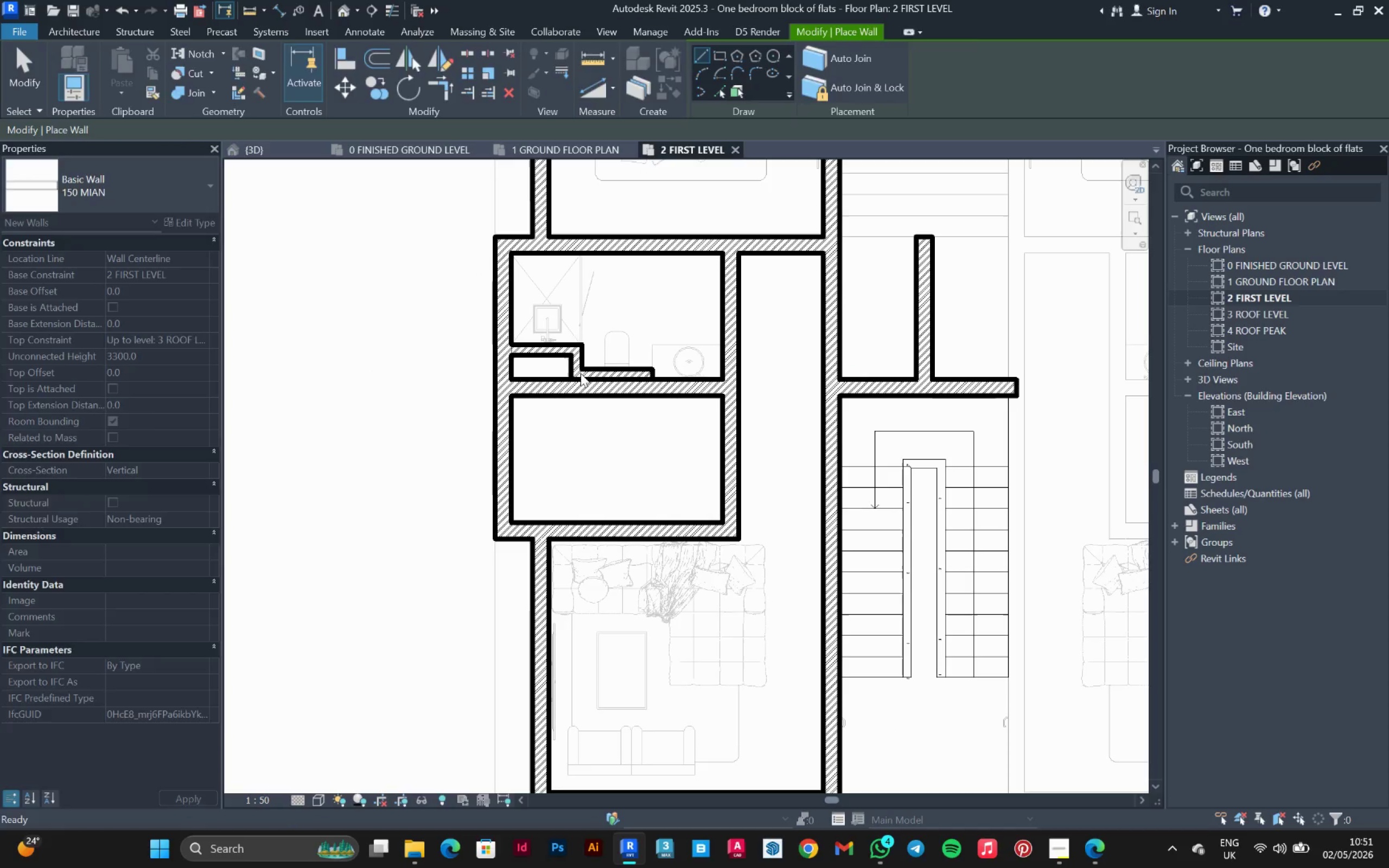 
key(Escape)
 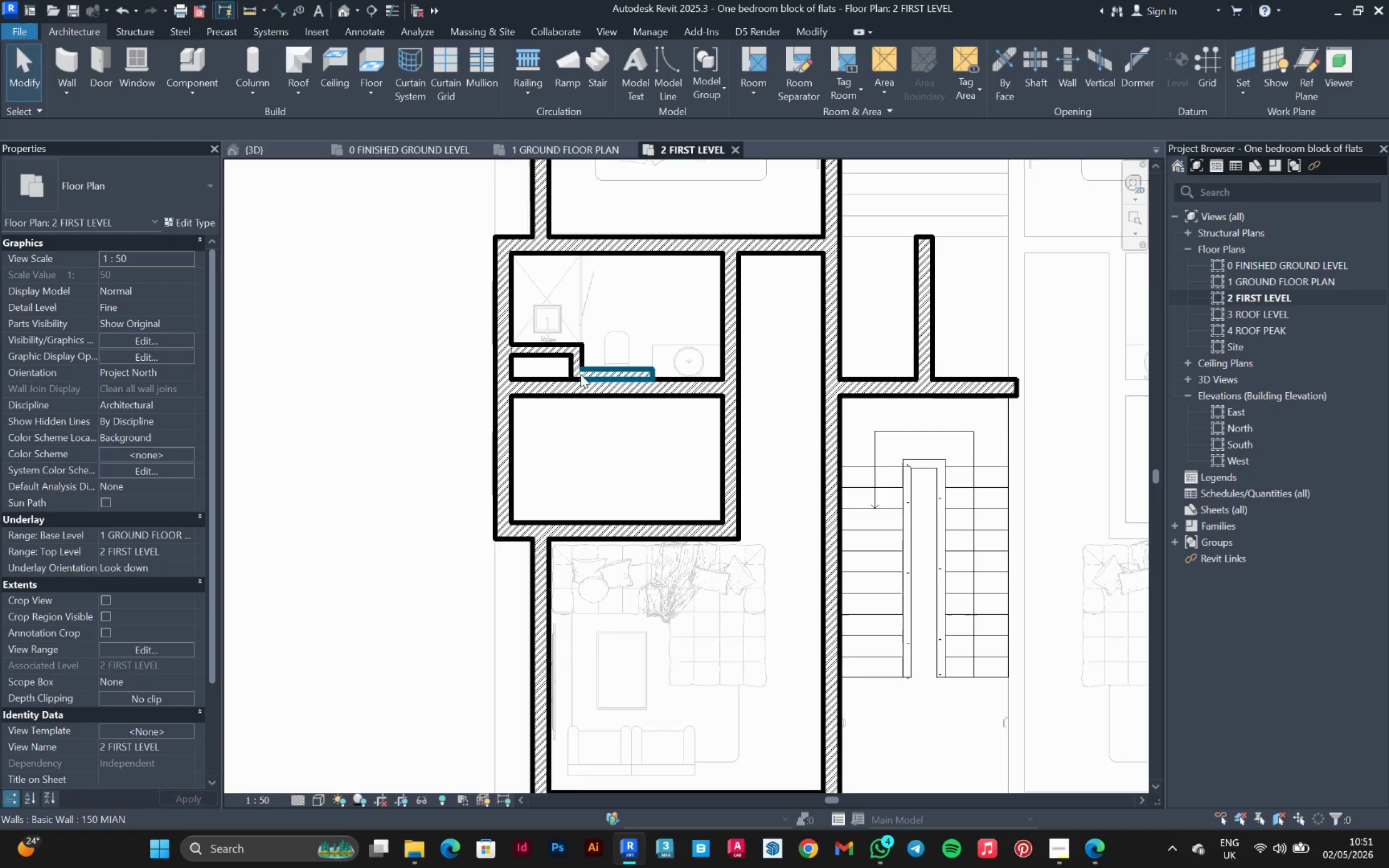 
scroll: coordinate [584, 378], scroll_direction: down, amount: 7.0
 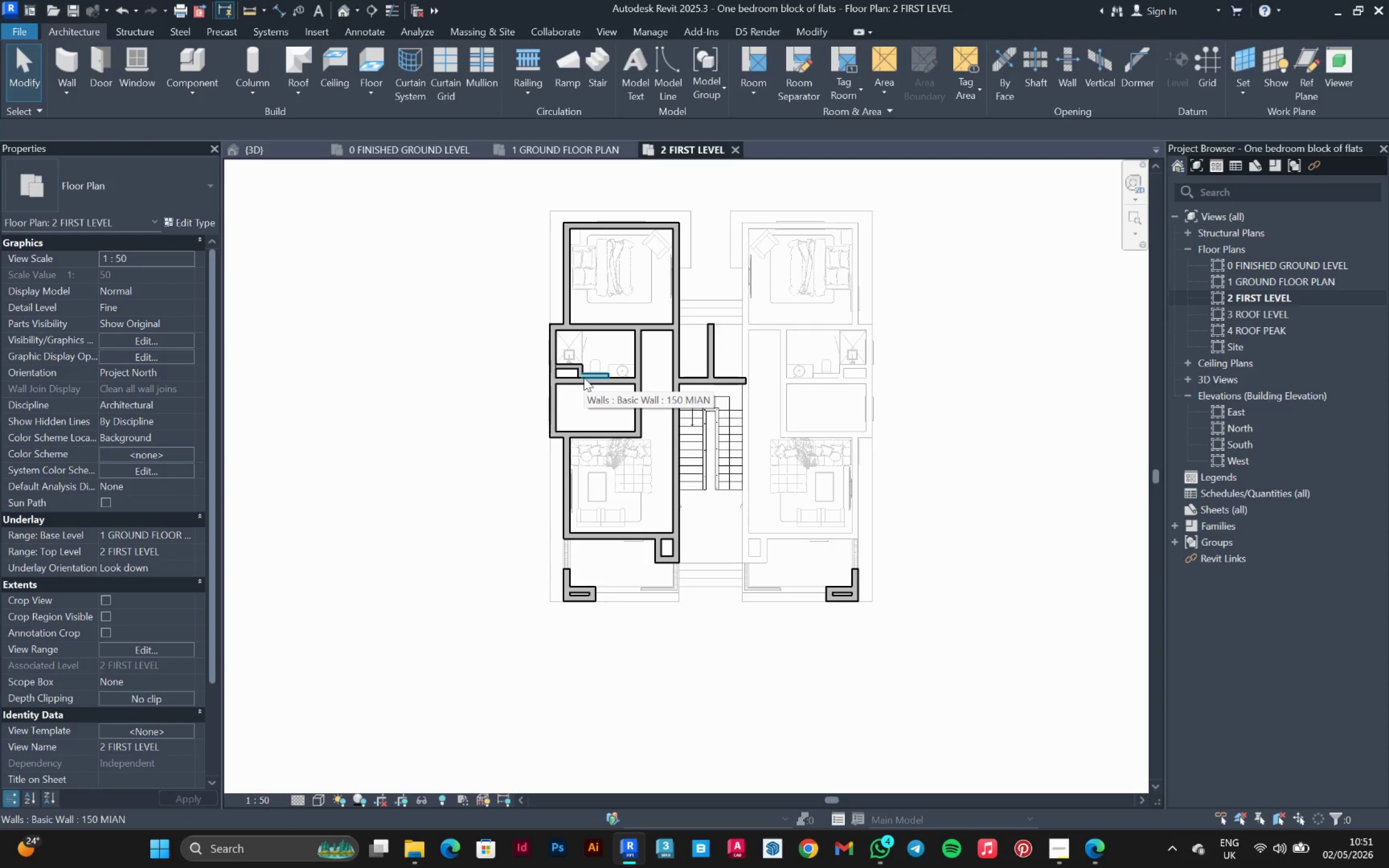 
type(vg)
 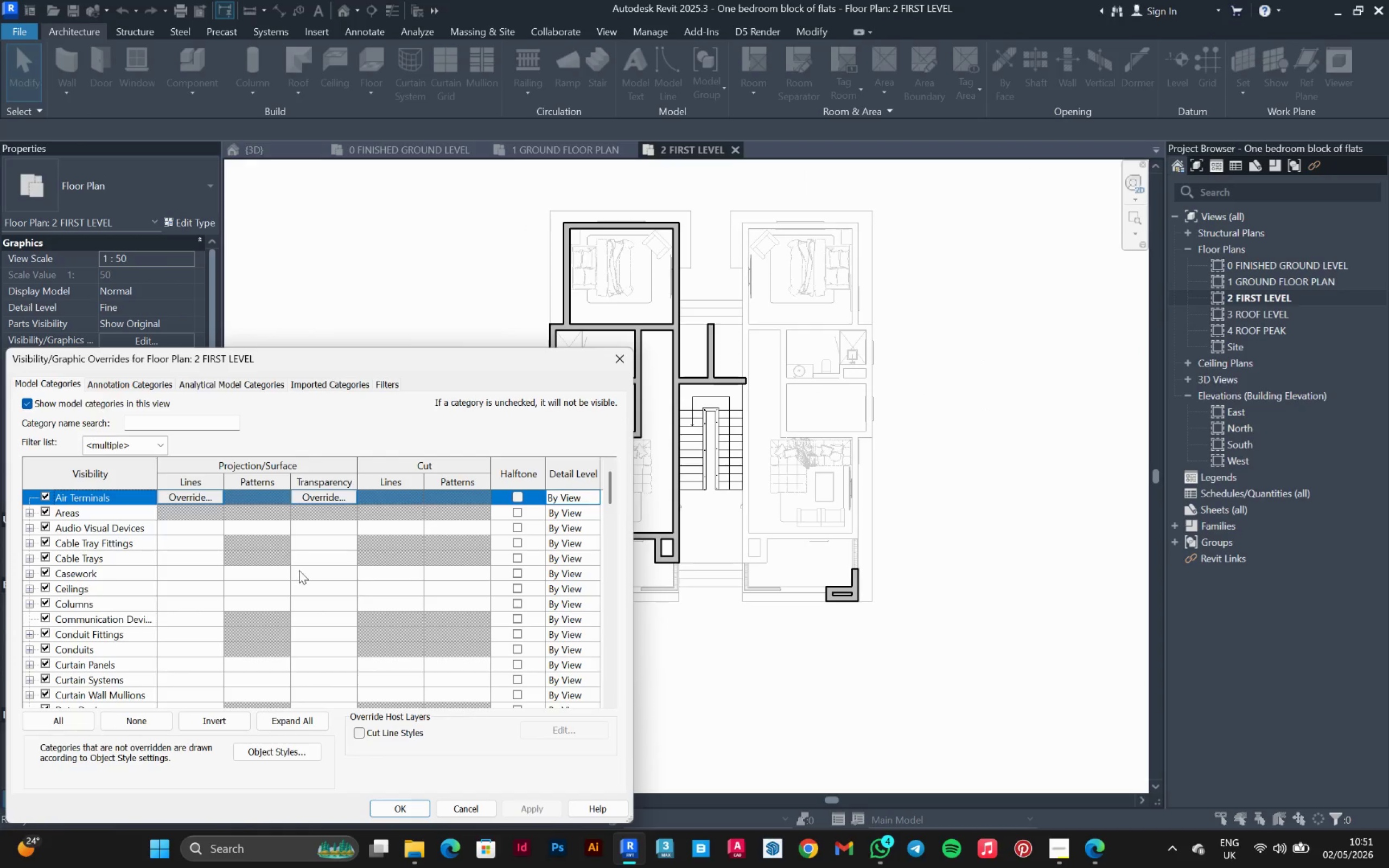 
scroll: coordinate [302, 576], scroll_direction: down, amount: 4.0
 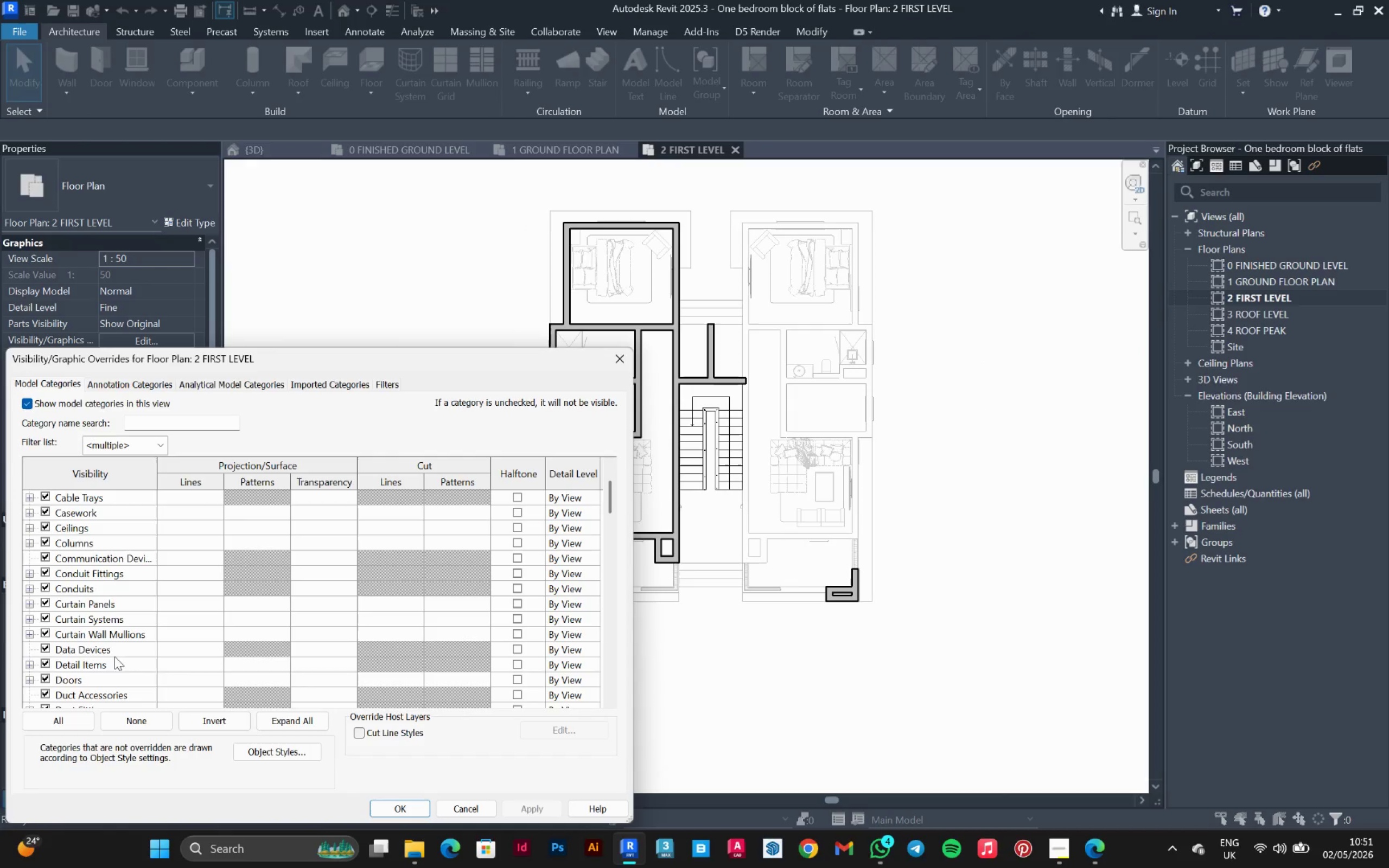 
key(W)
 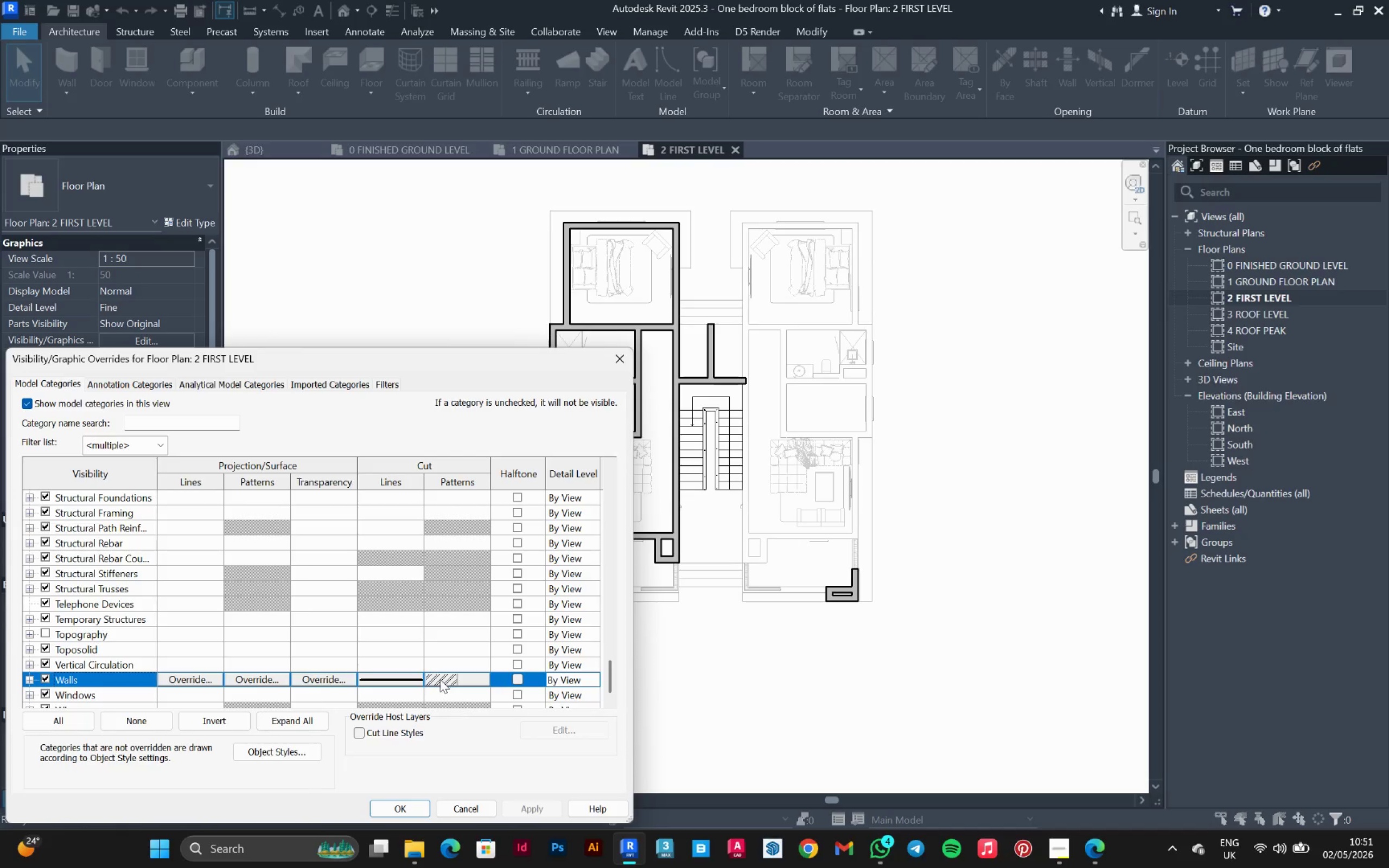 
left_click([407, 679])
 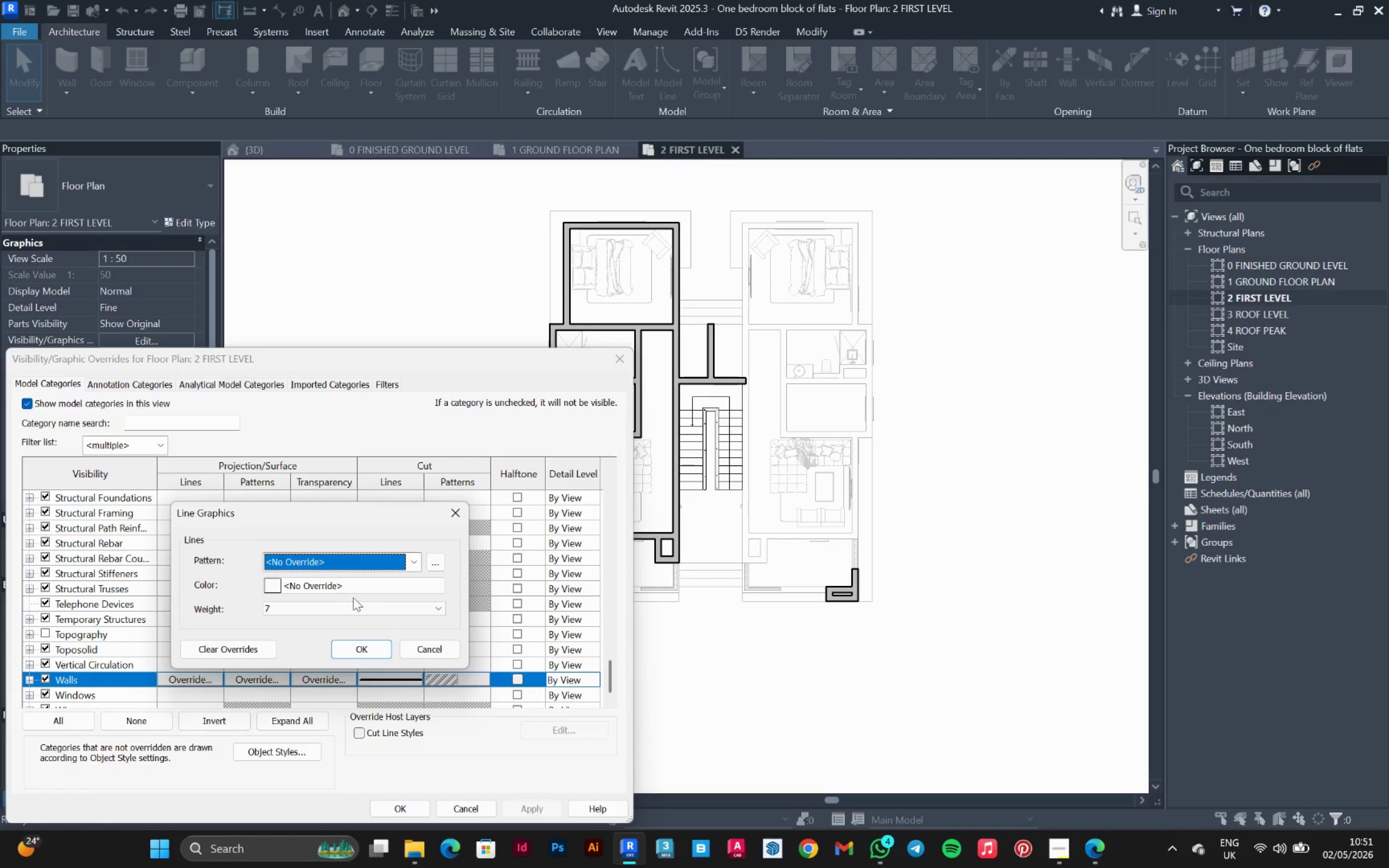 
left_click([354, 612])
 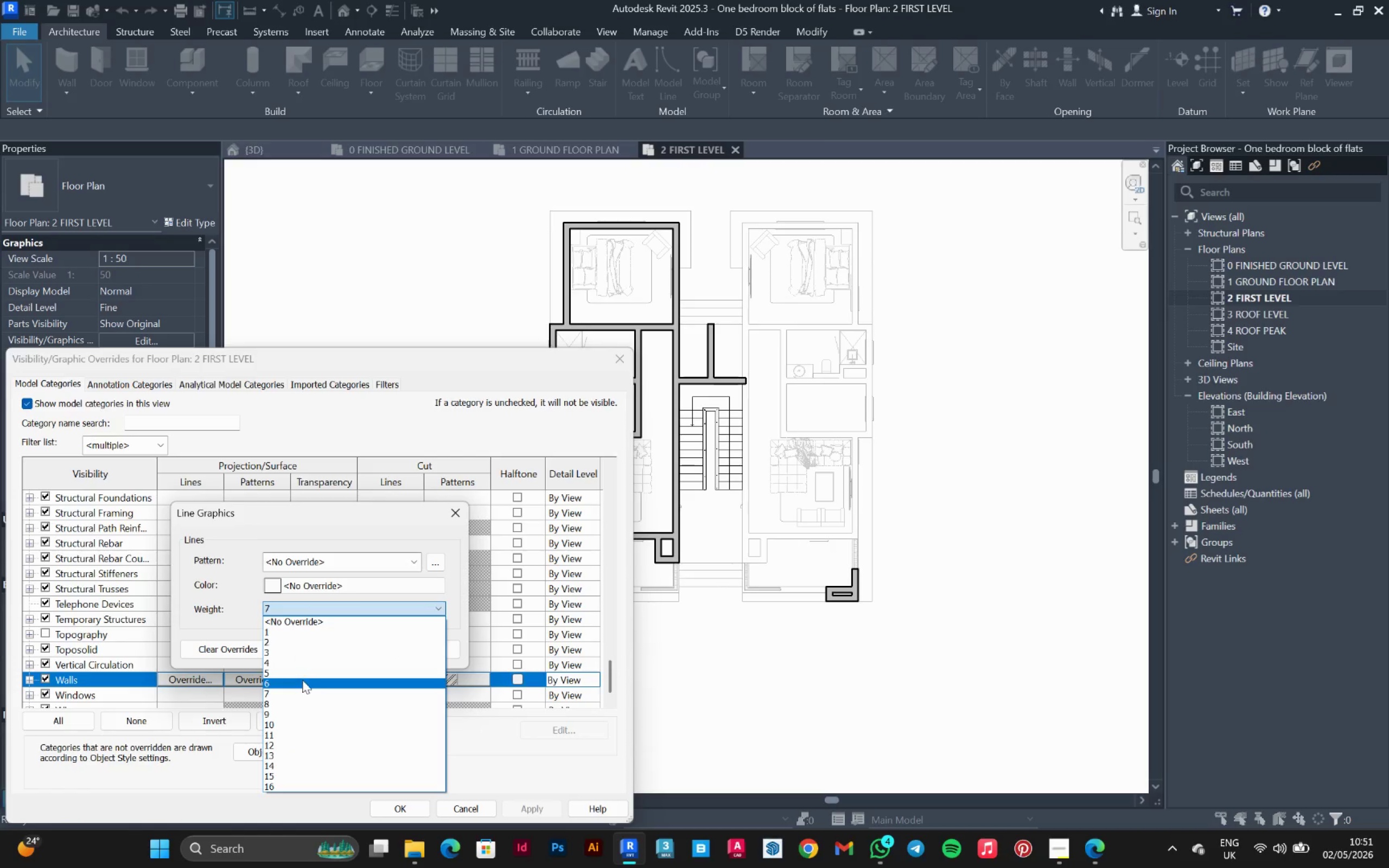 
left_click([302, 680])
 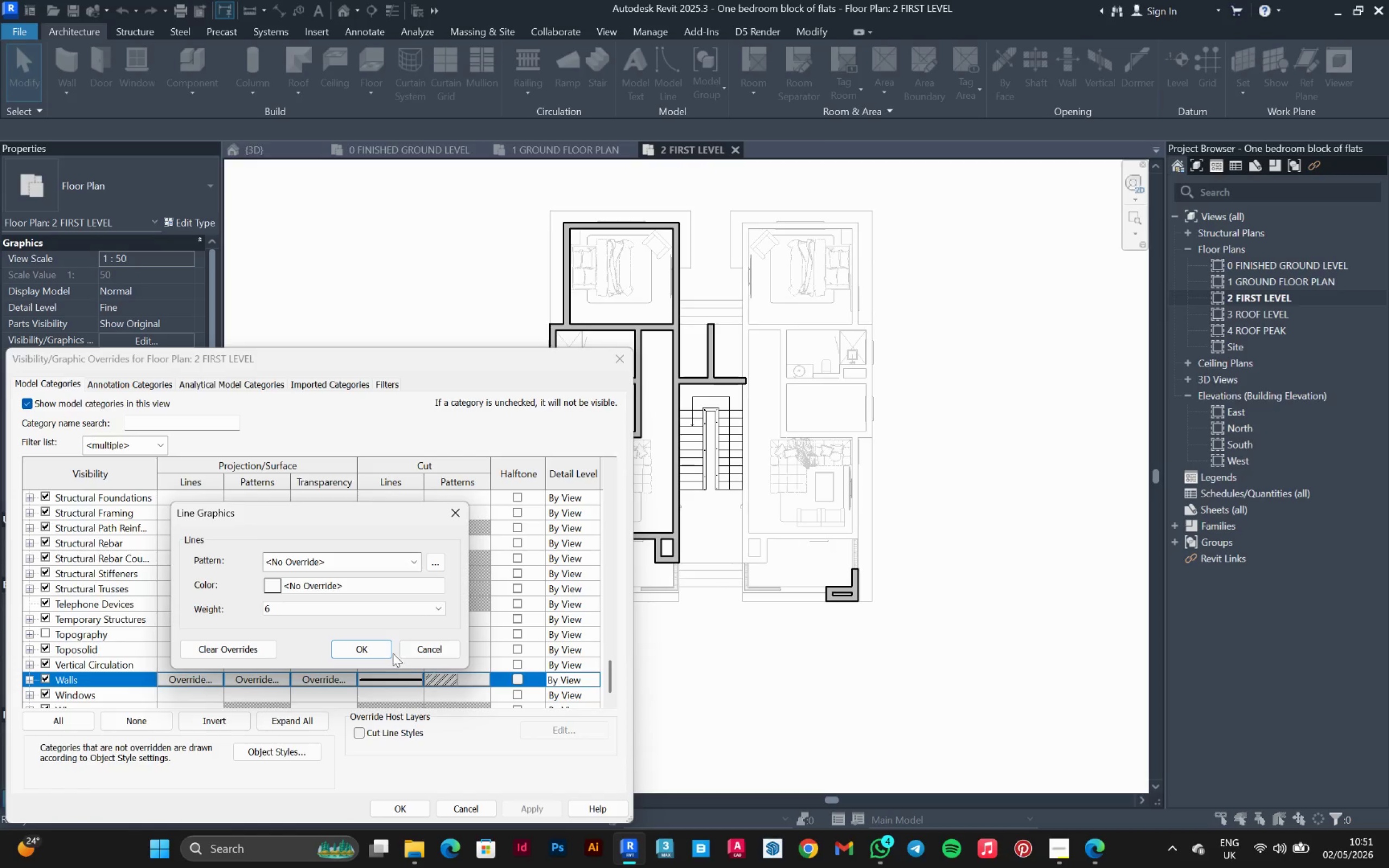 
left_click([386, 649])
 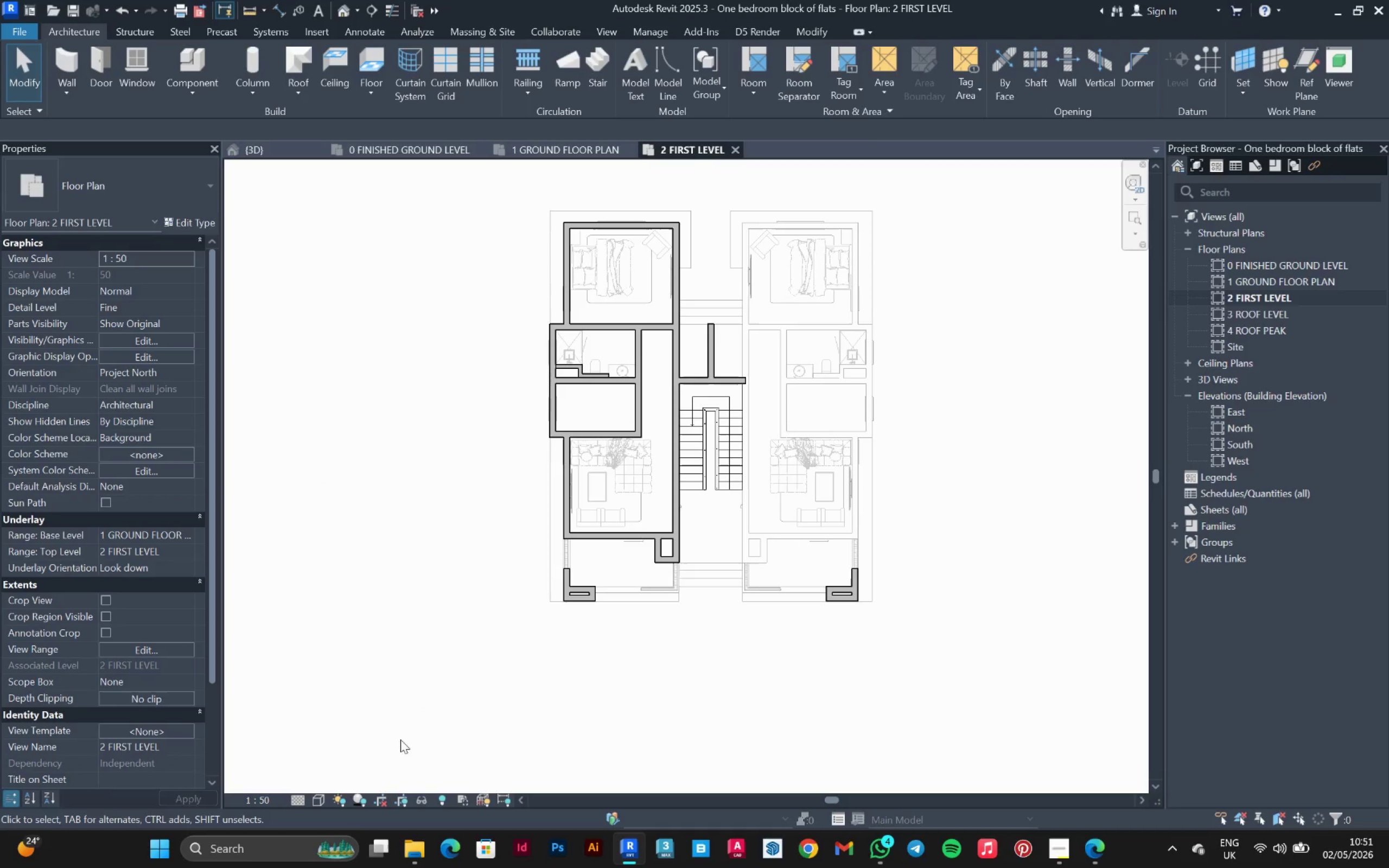 
left_click([313, 799])
 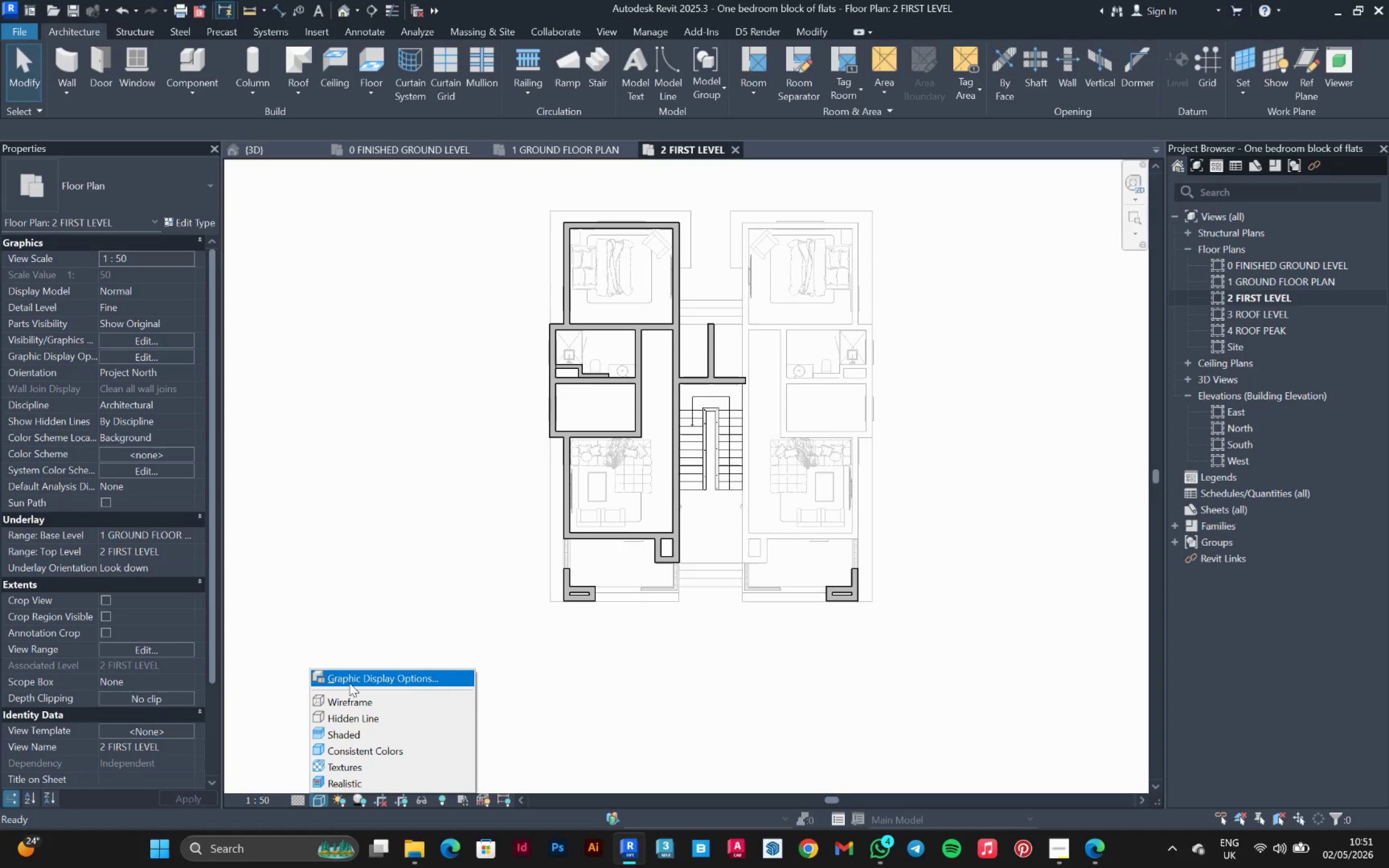 
left_click([349, 683])
 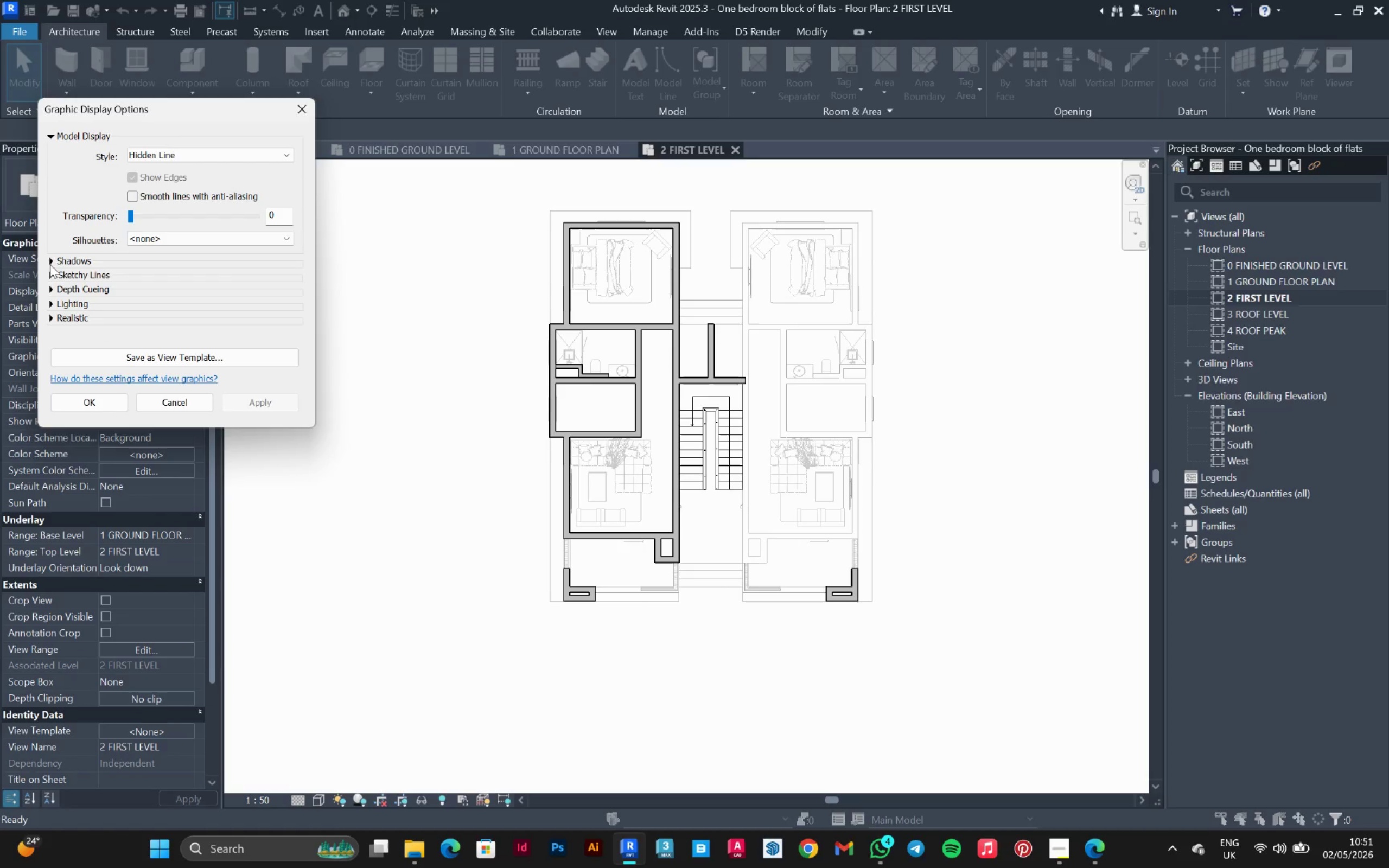 
left_click([52, 279])
 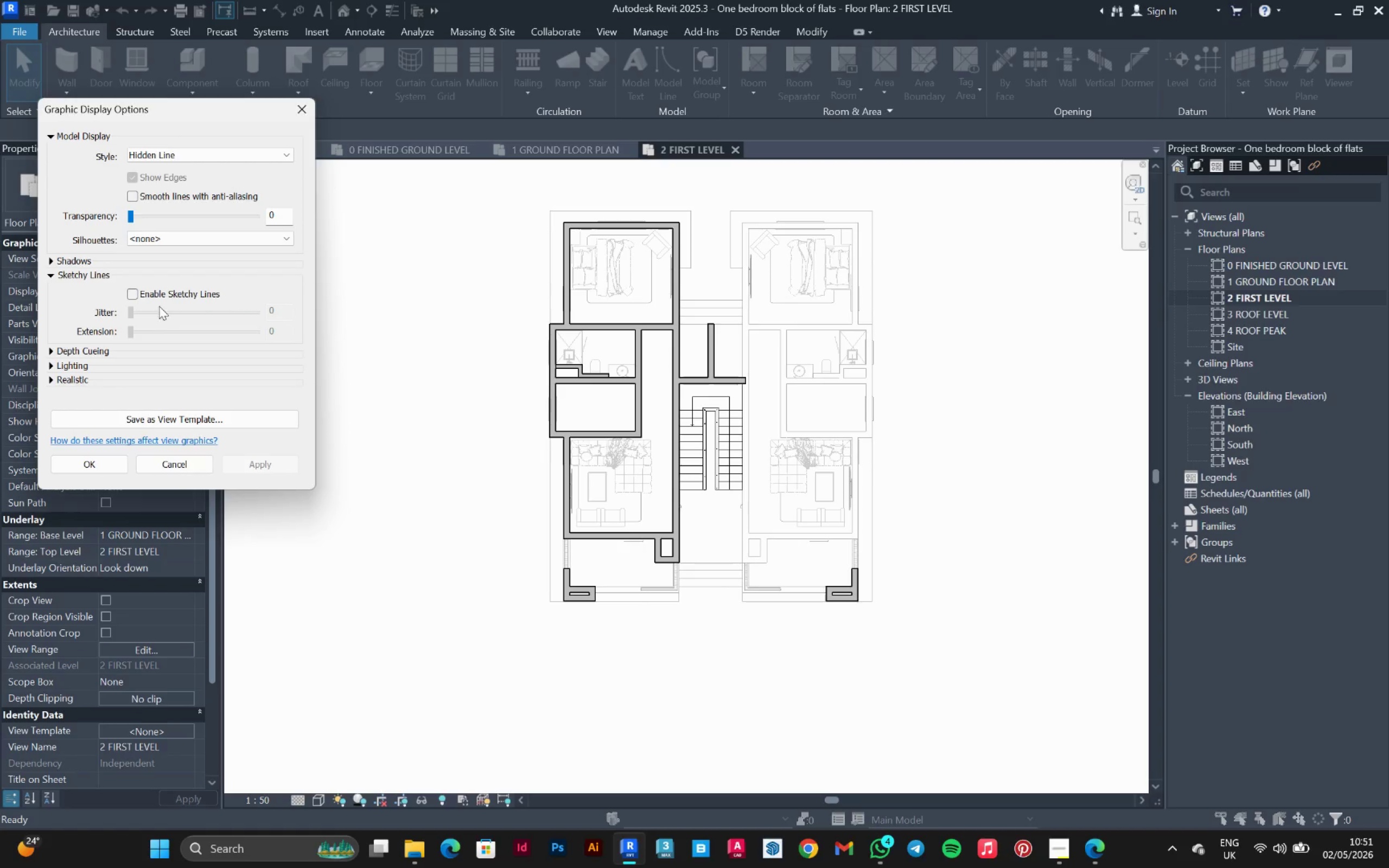 
left_click([148, 296])
 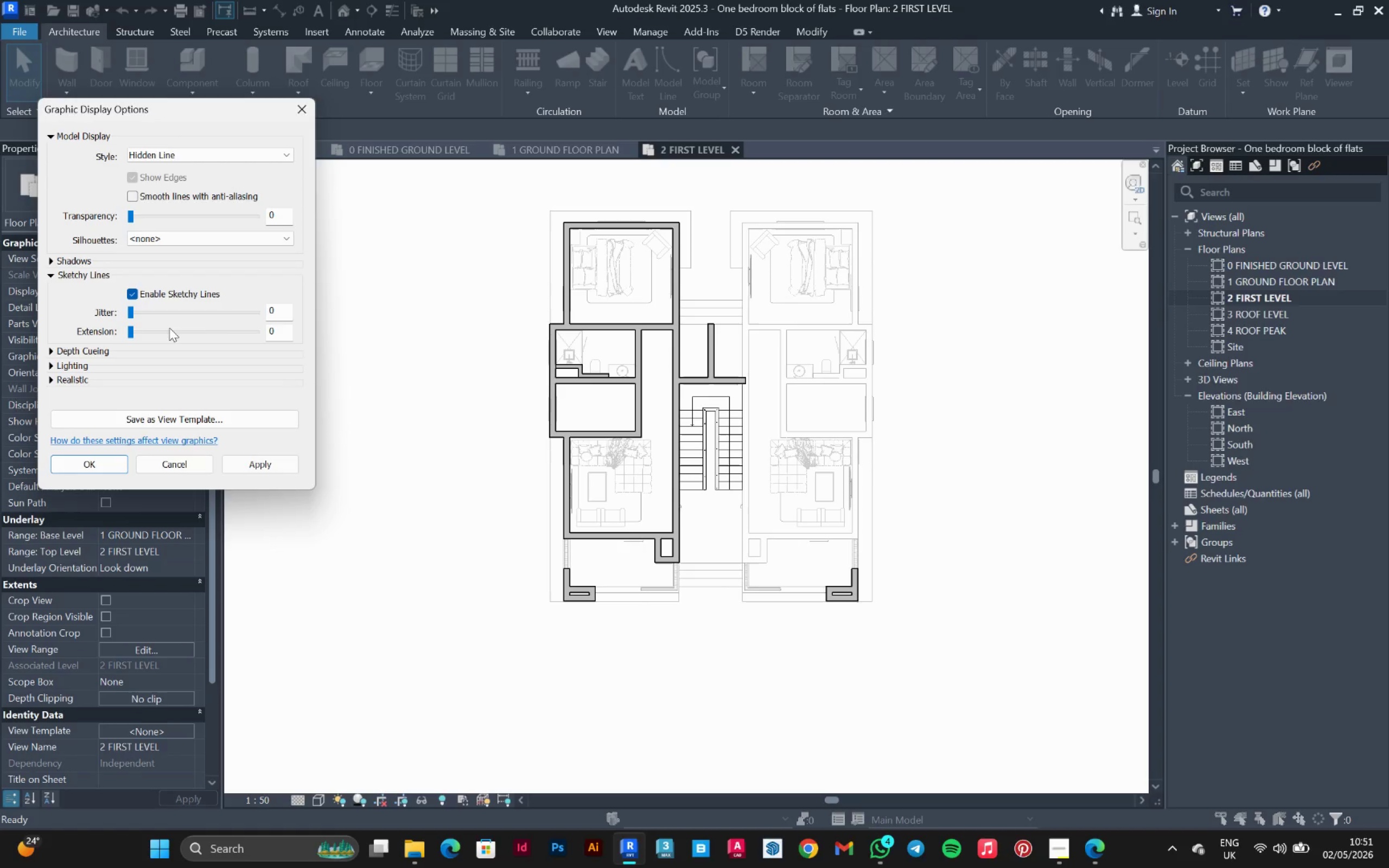 
left_click([169, 333])
 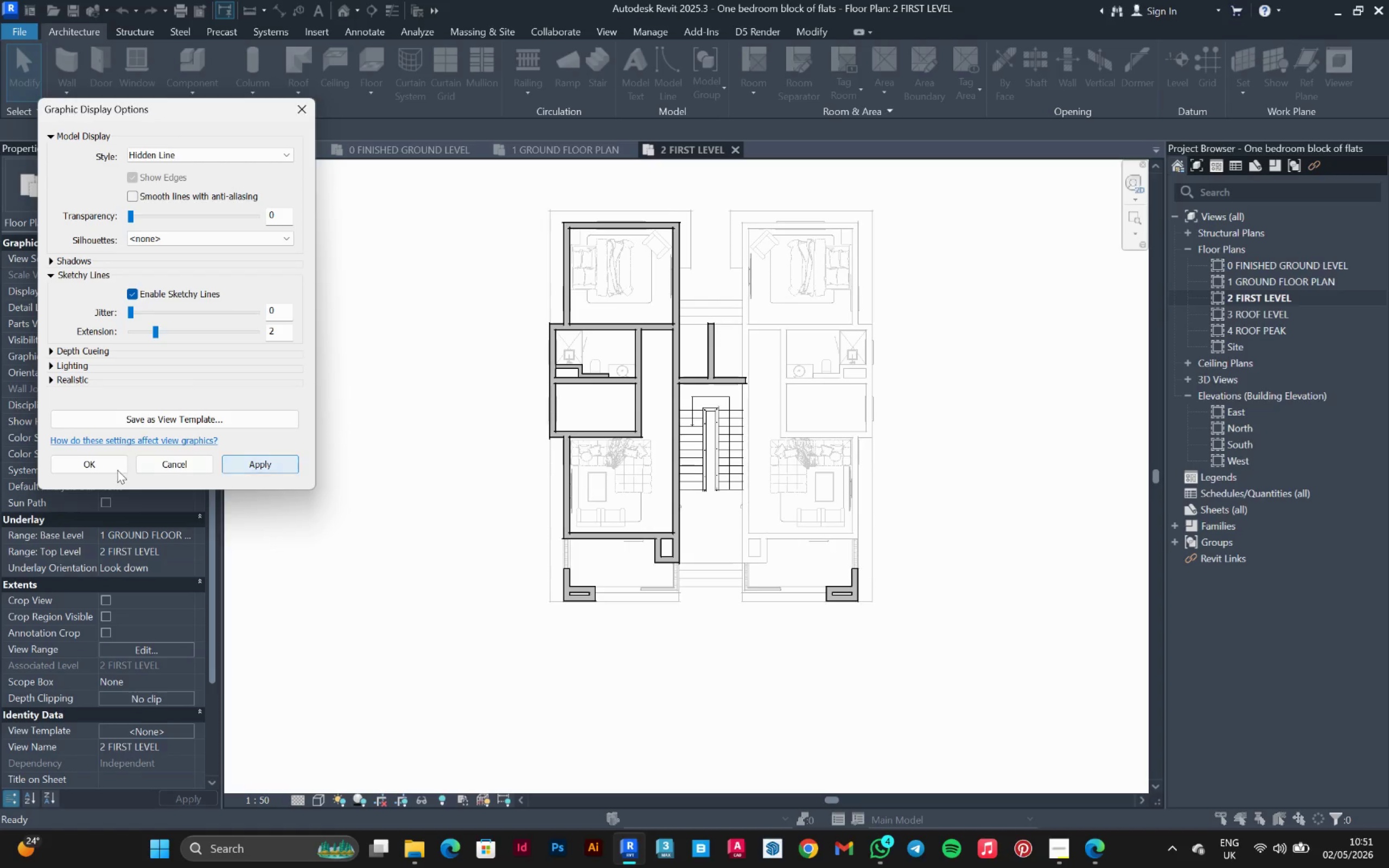 
left_click([113, 468])
 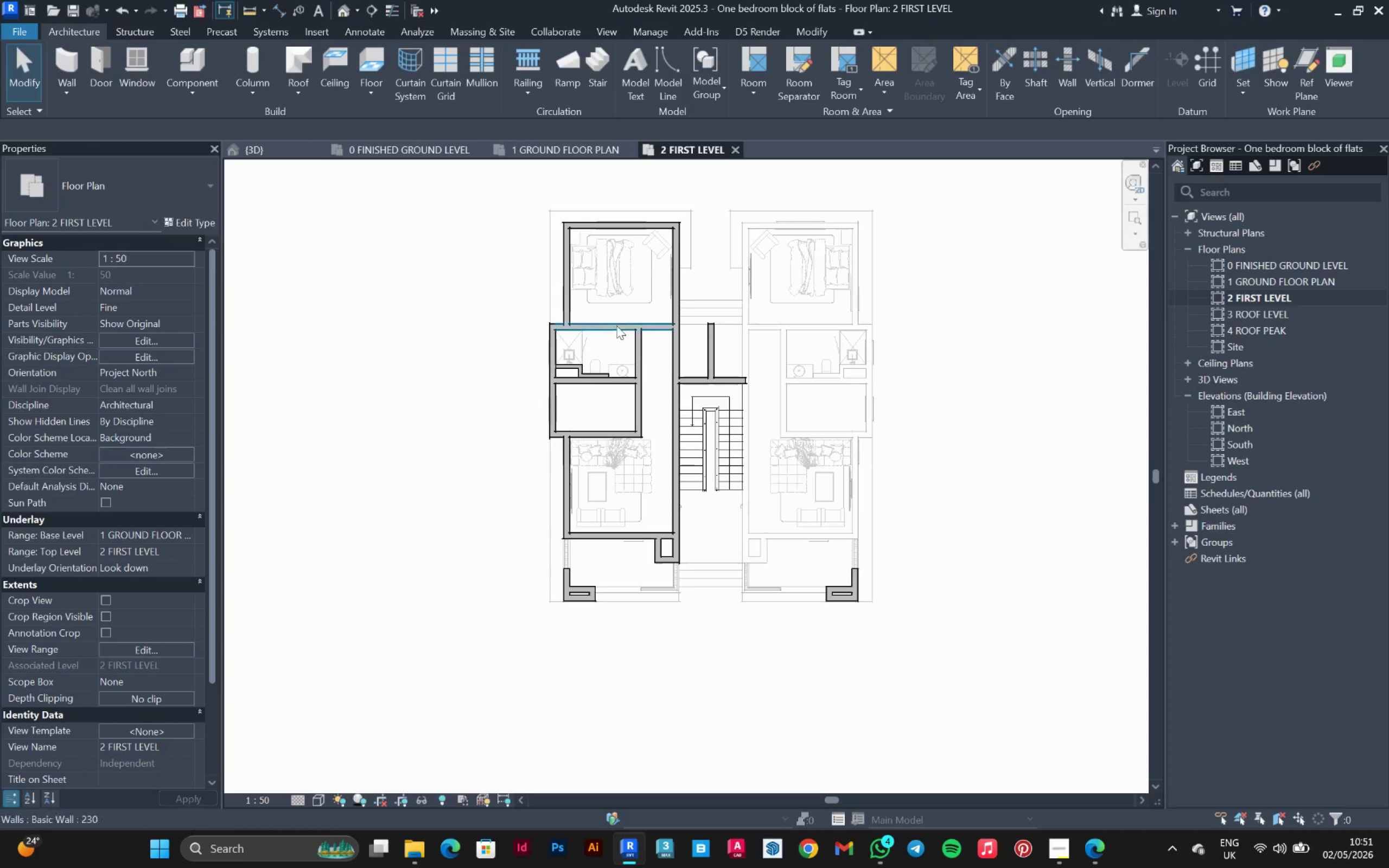 
scroll: coordinate [708, 285], scroll_direction: up, amount: 5.0
 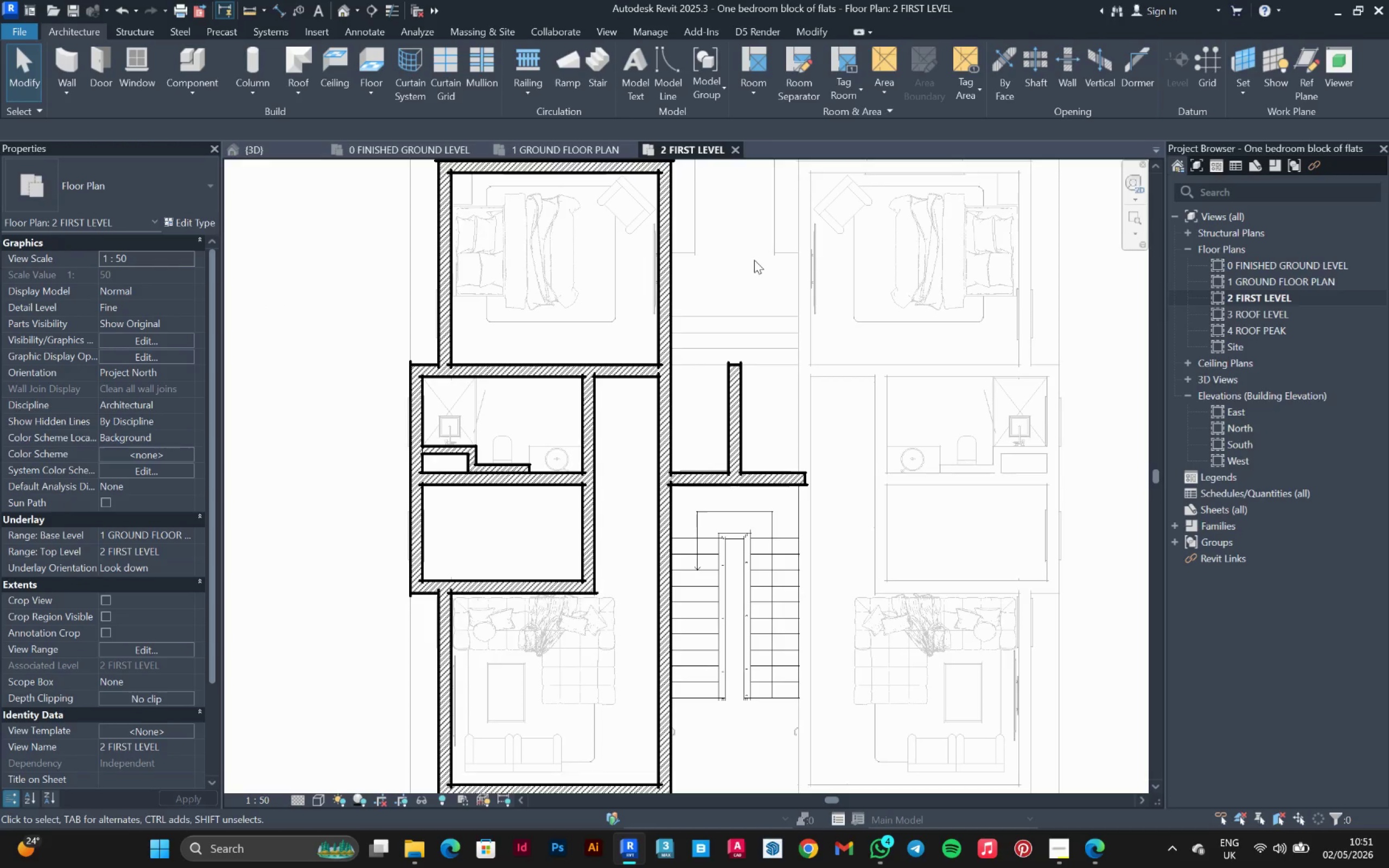 
scroll: coordinate [762, 213], scroll_direction: down, amount: 4.0
 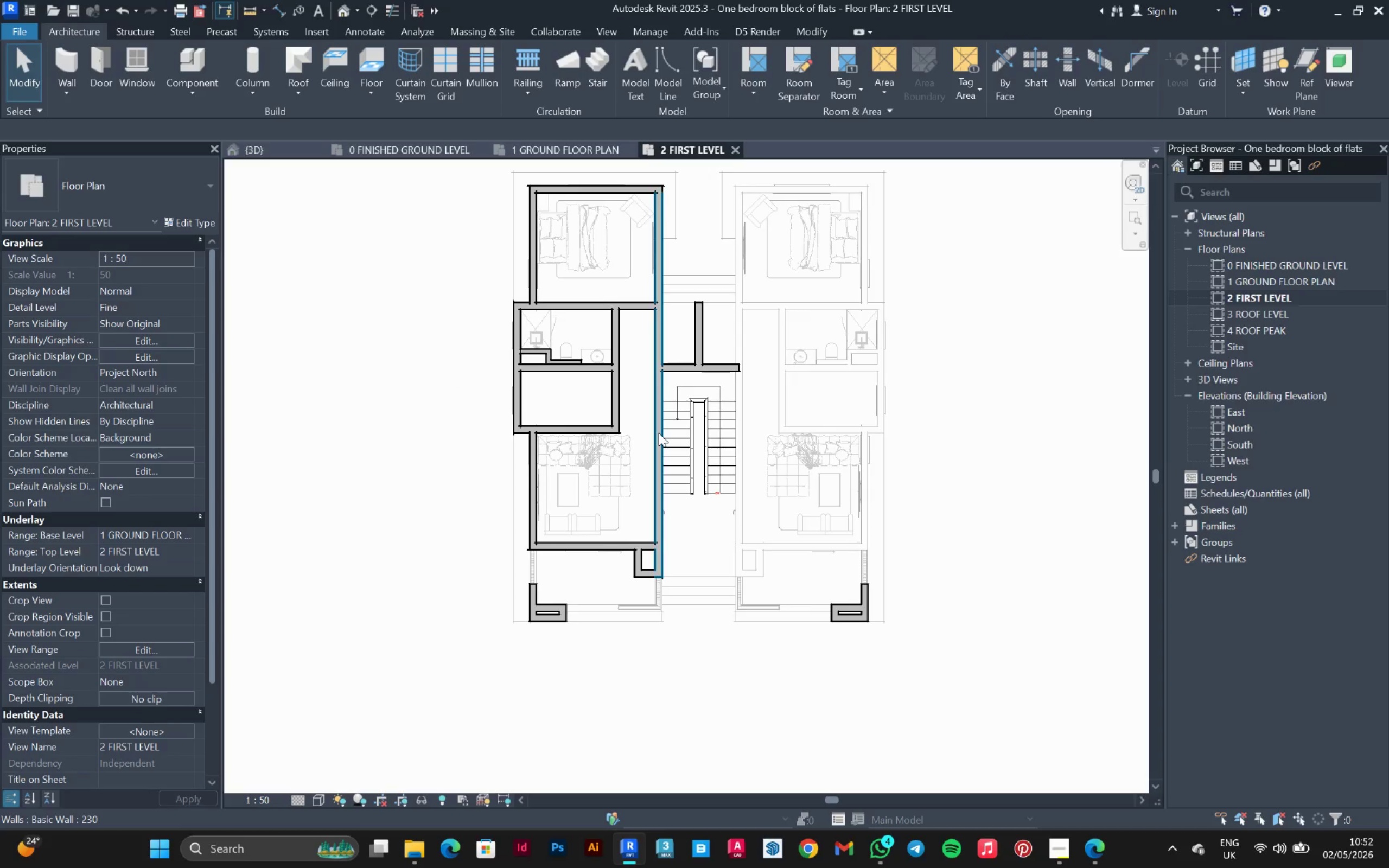 
wait(5.98)
 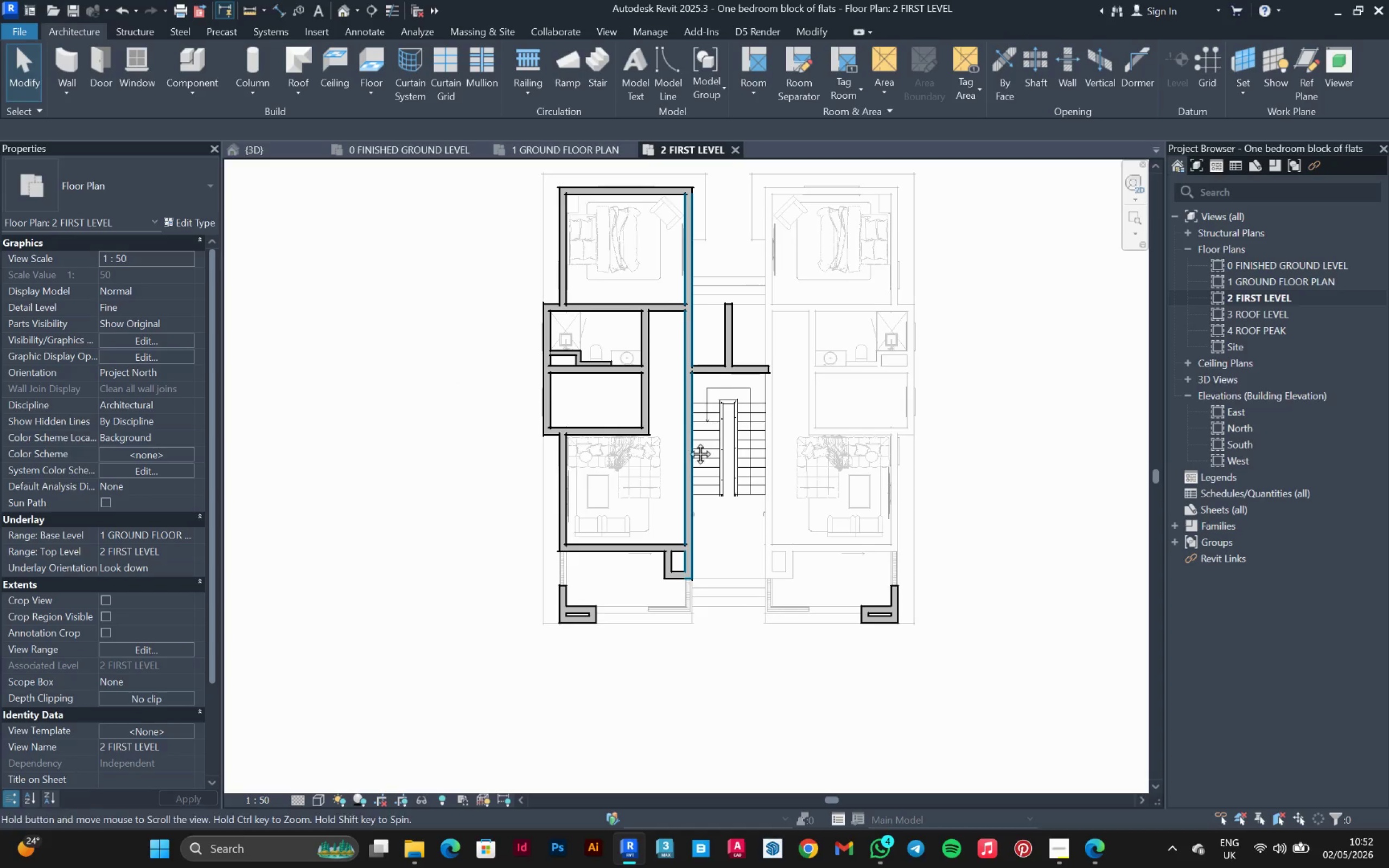 
left_click_drag(start_coordinate=[499, 586], to_coordinate=[673, 176])
 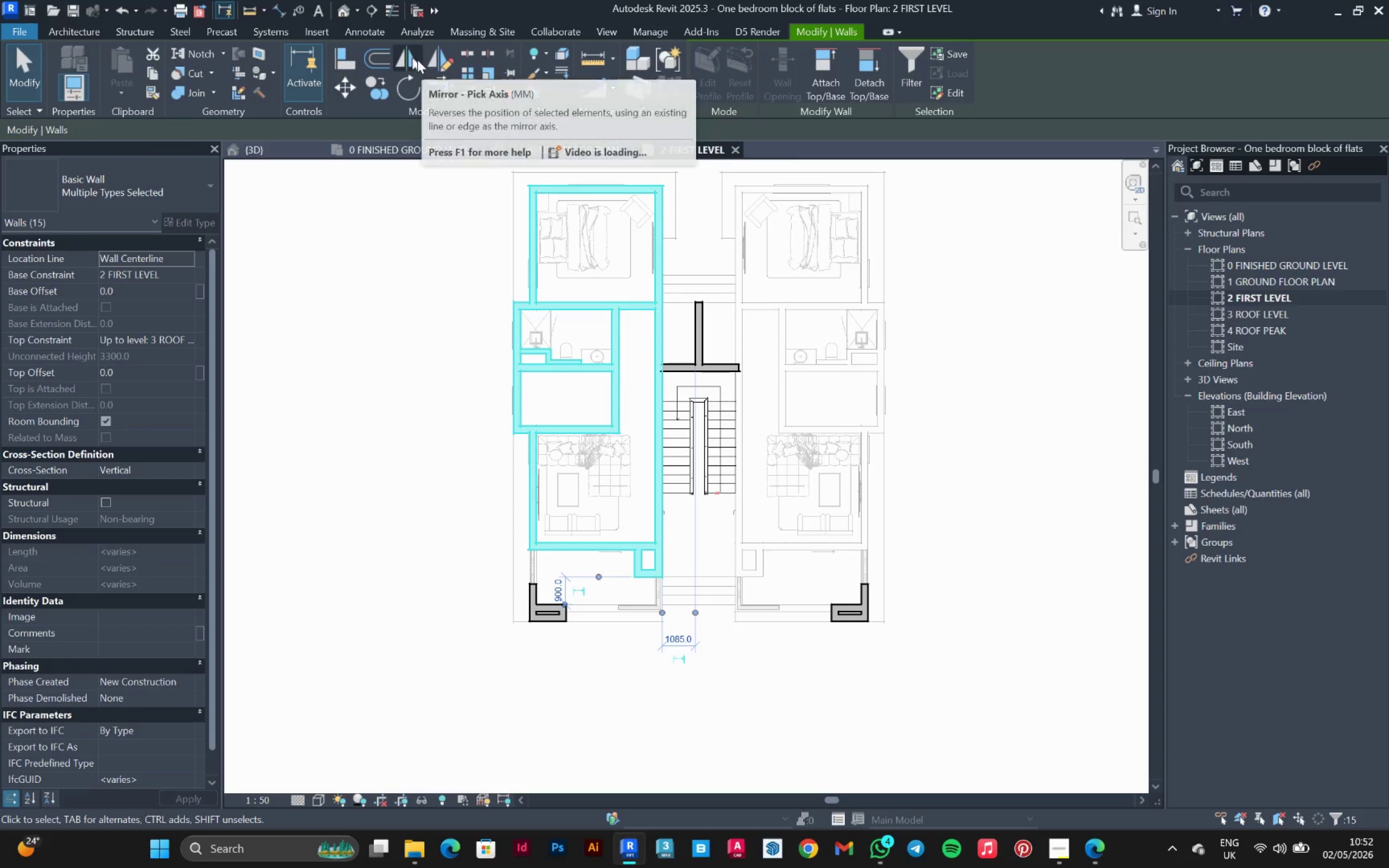 
left_click([407, 57])
 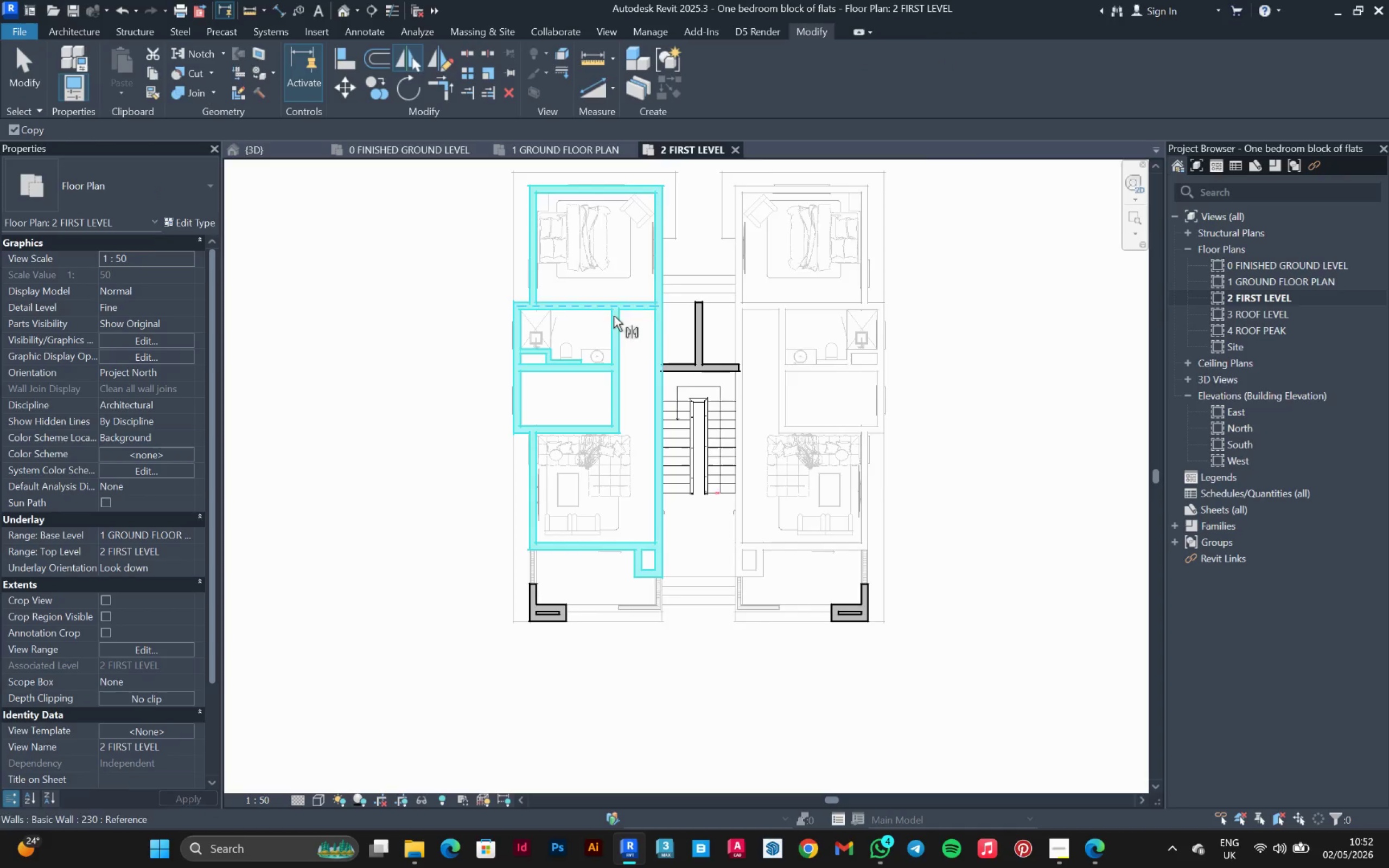 
scroll: coordinate [708, 339], scroll_direction: up, amount: 5.0
 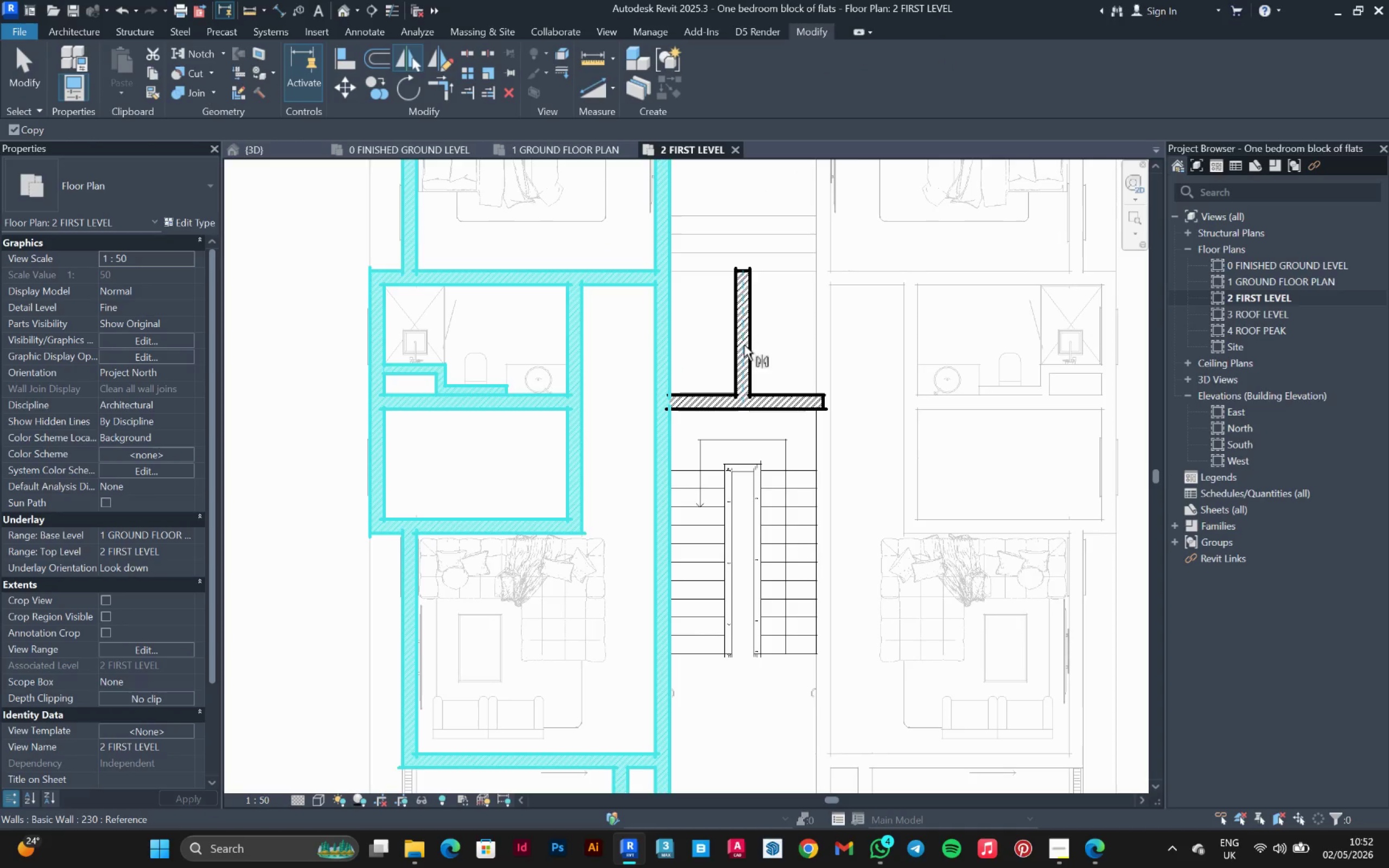 
left_click([744, 345])
 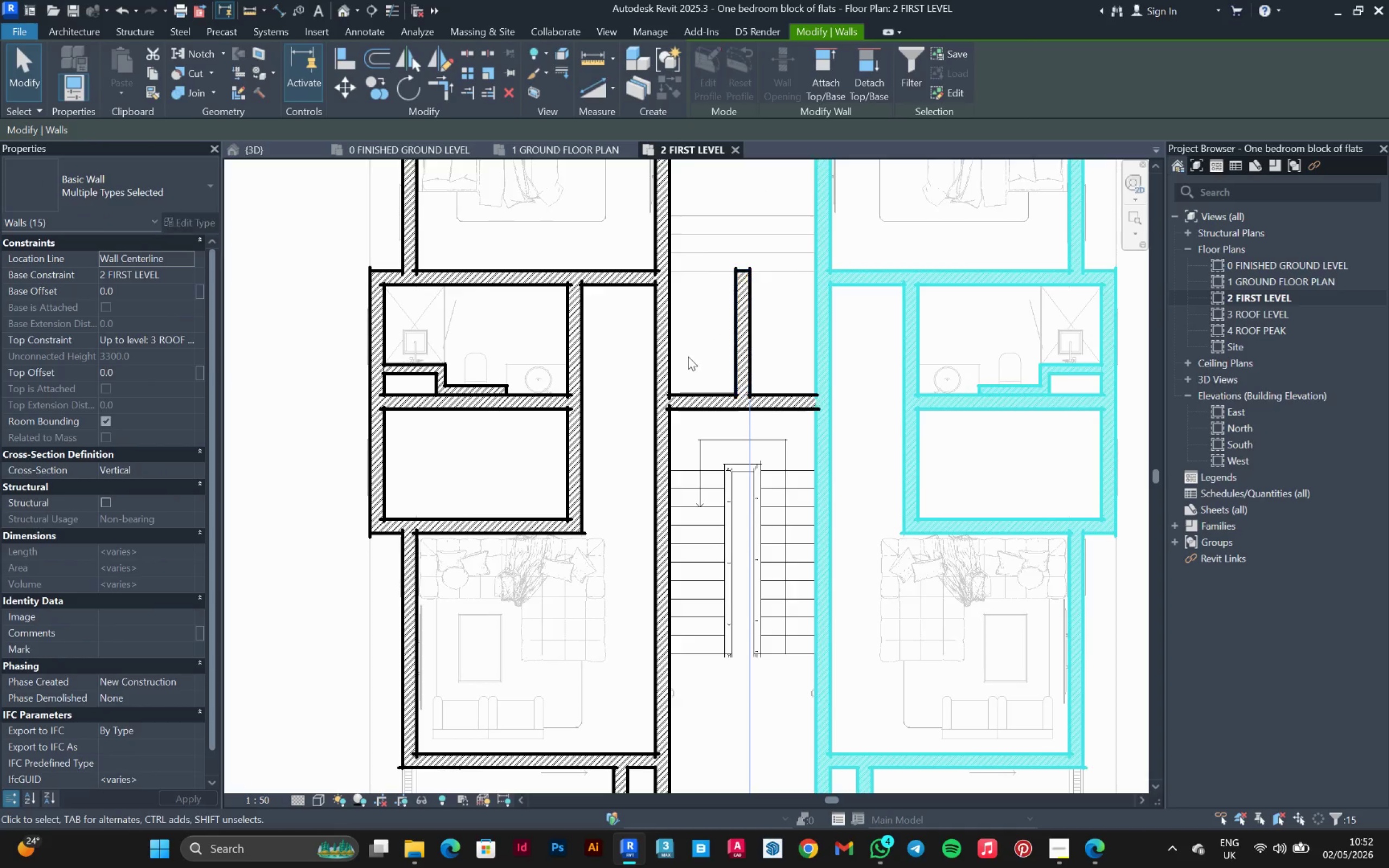 
left_click_drag(start_coordinate=[957, 337], to_coordinate=[1067, 856])
 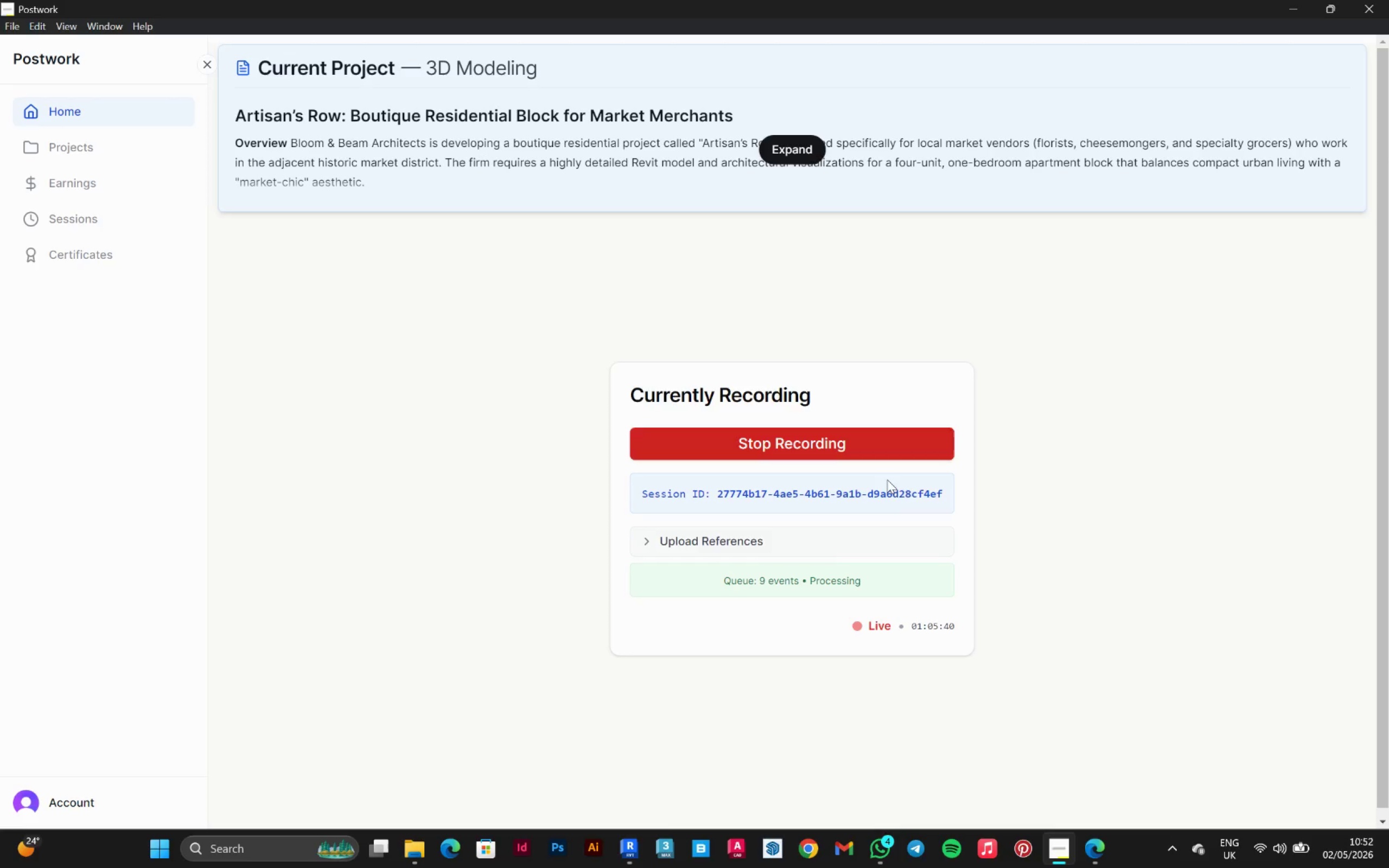 
scroll: coordinate [690, 358], scroll_direction: down, amount: 6.0
 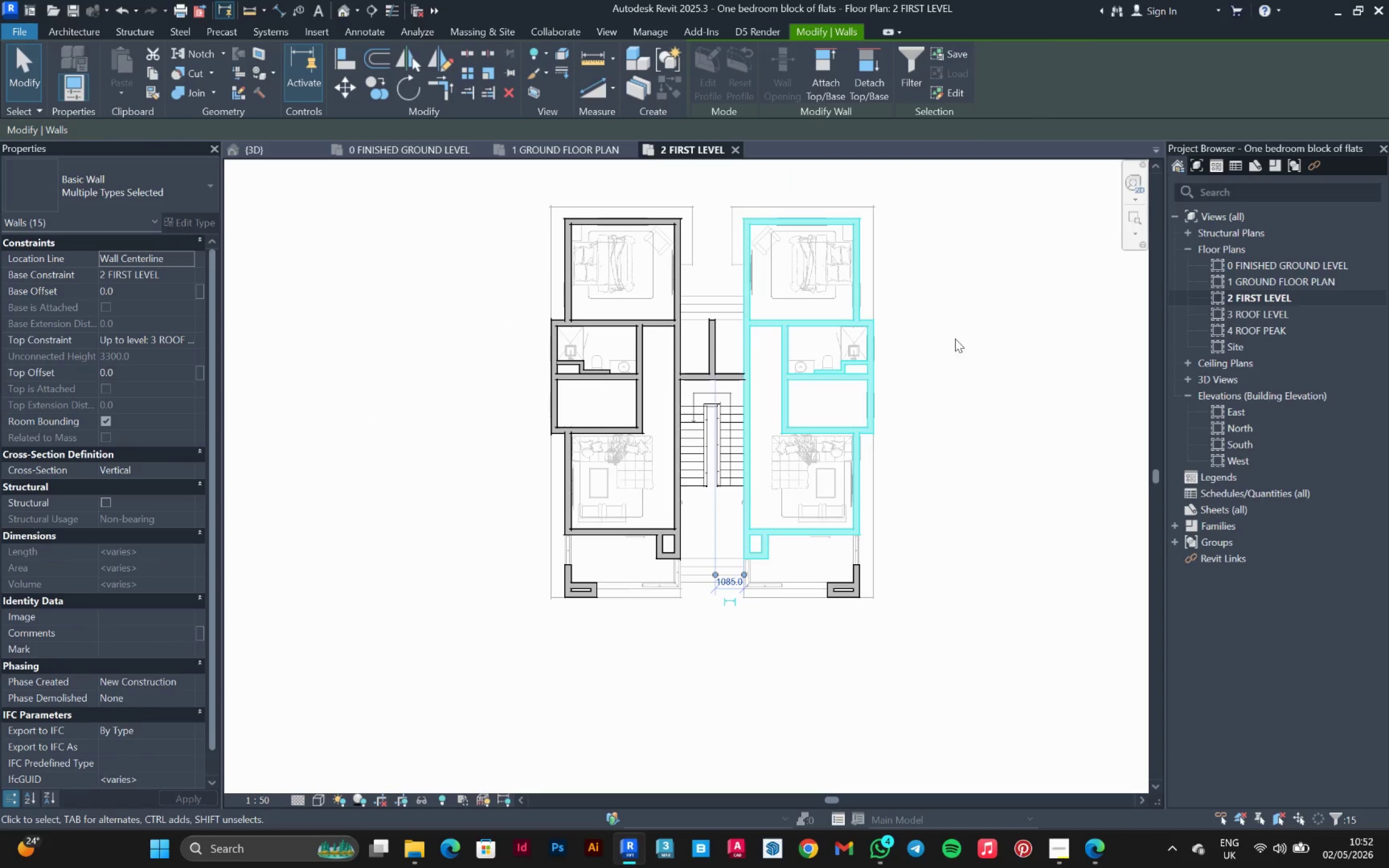 
left_click([1067, 856])